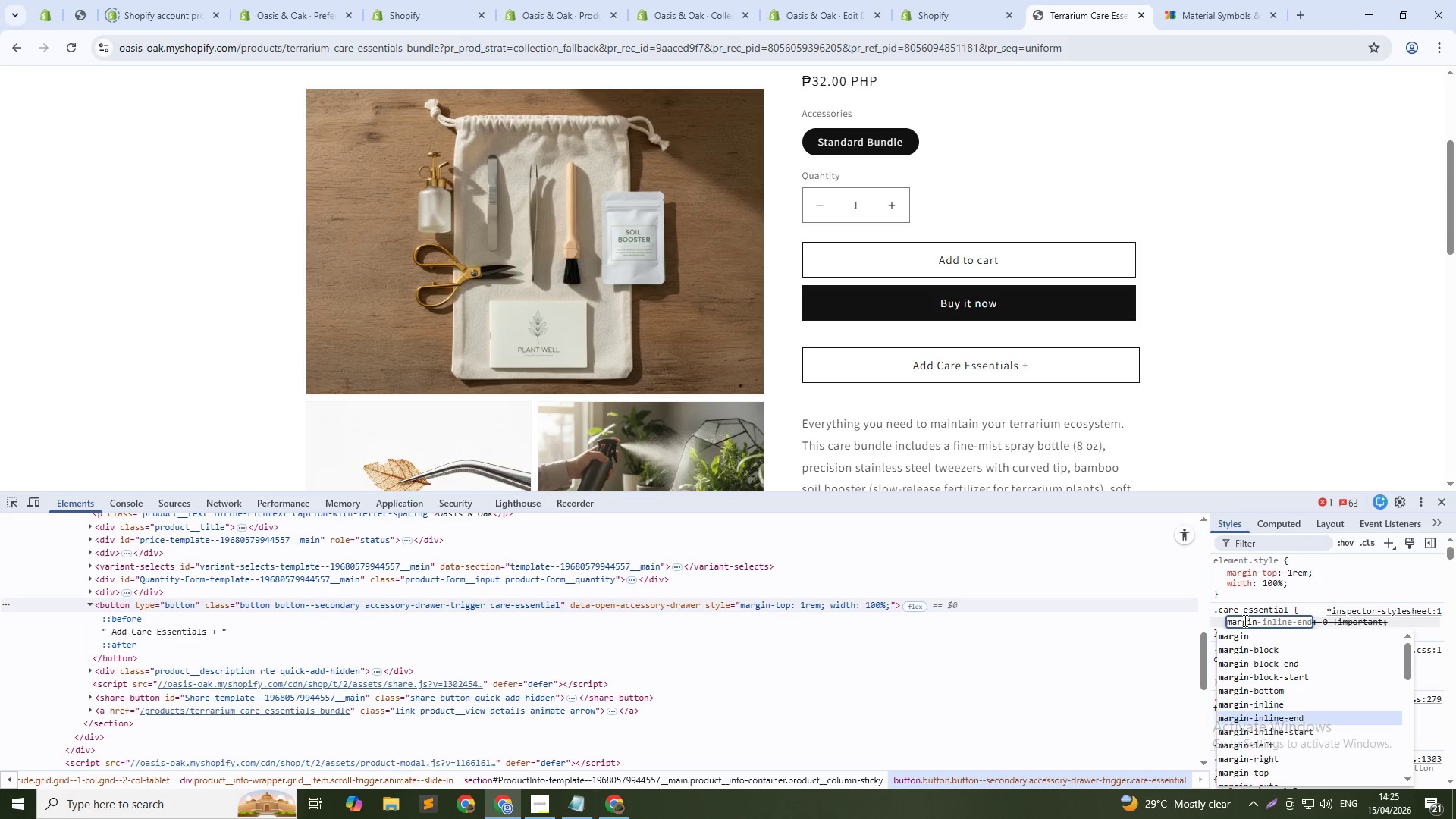 
key(ArrowDown)
 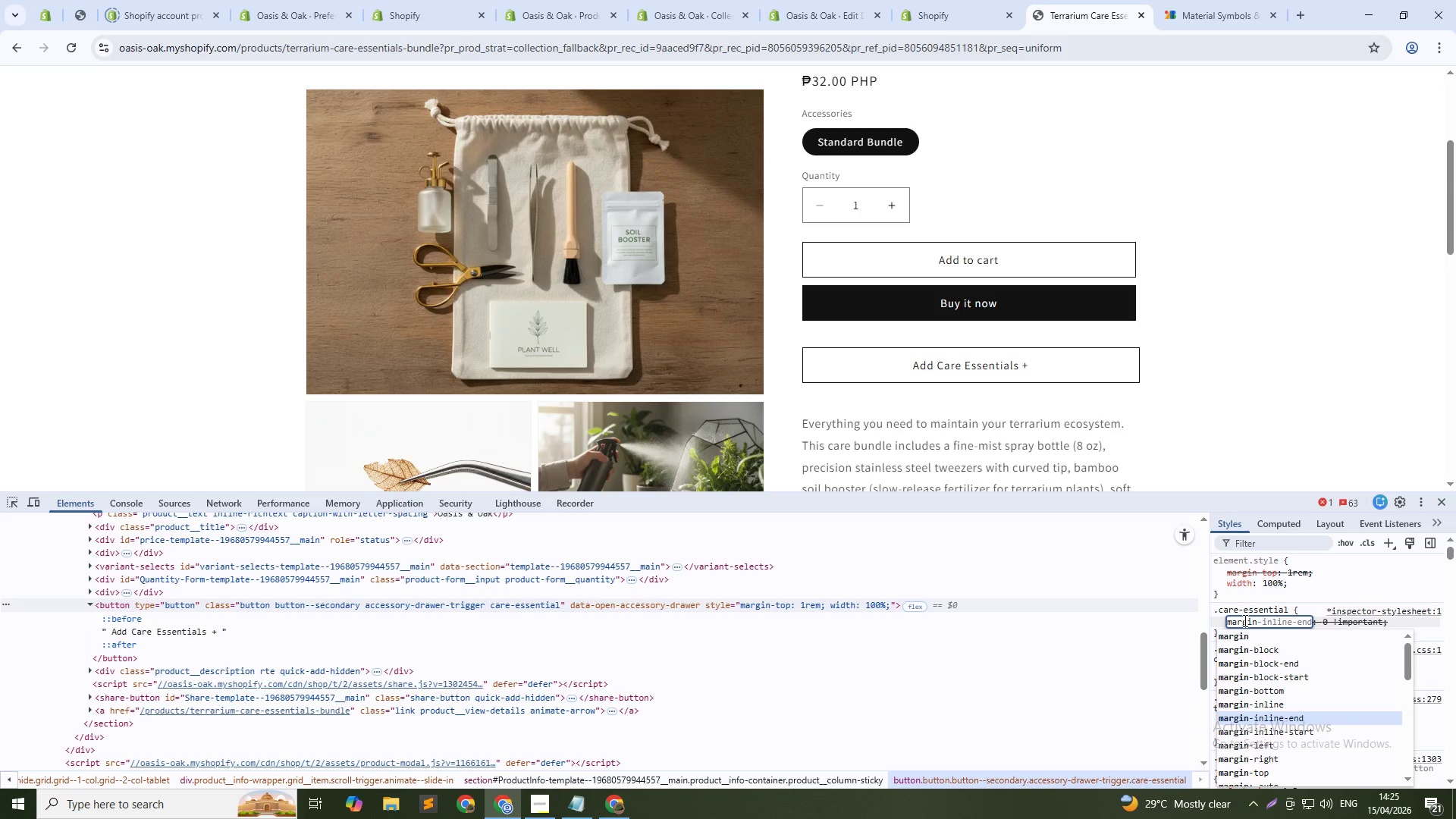 
key(ArrowDown)
 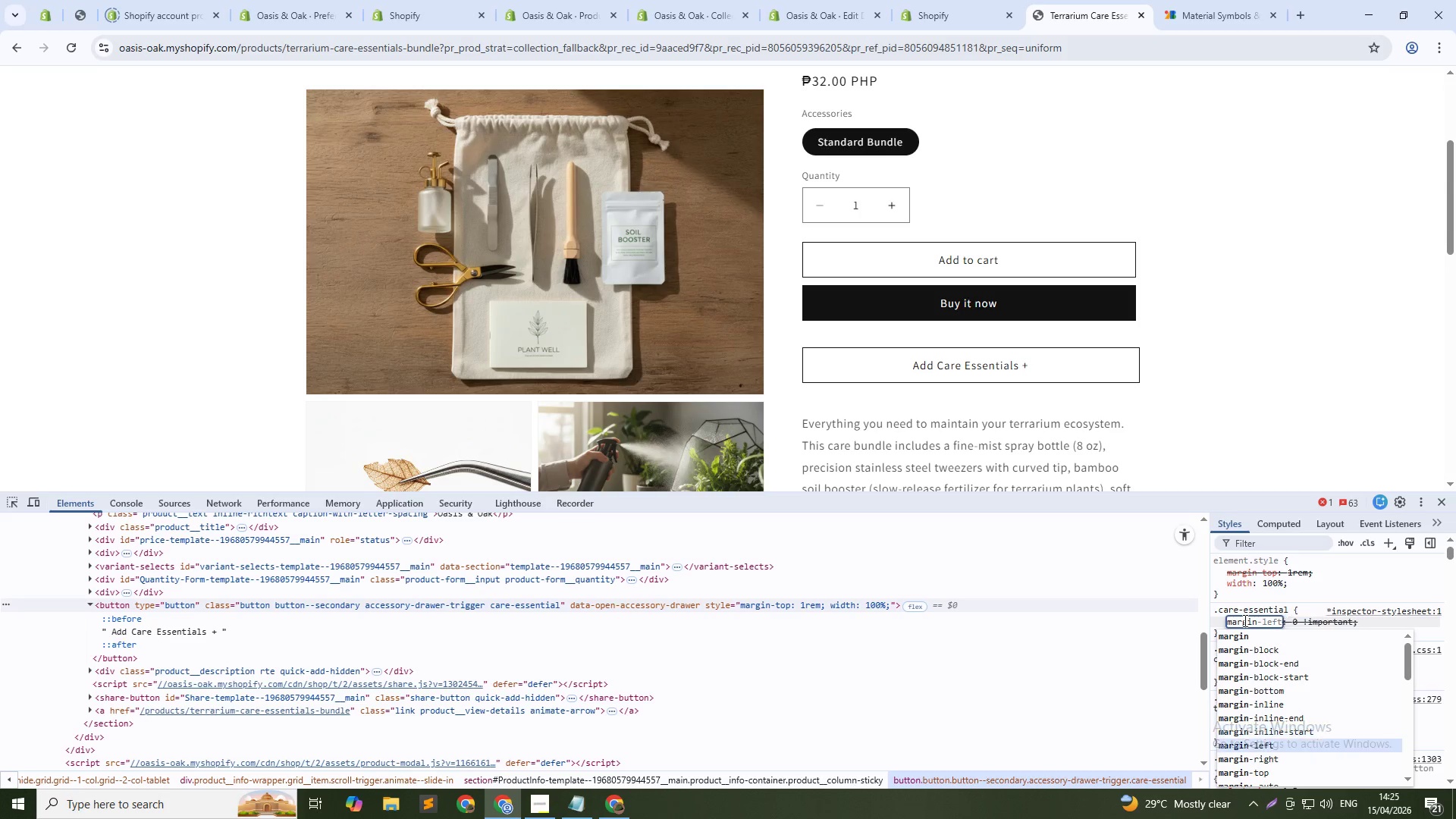 
key(ArrowDown)
 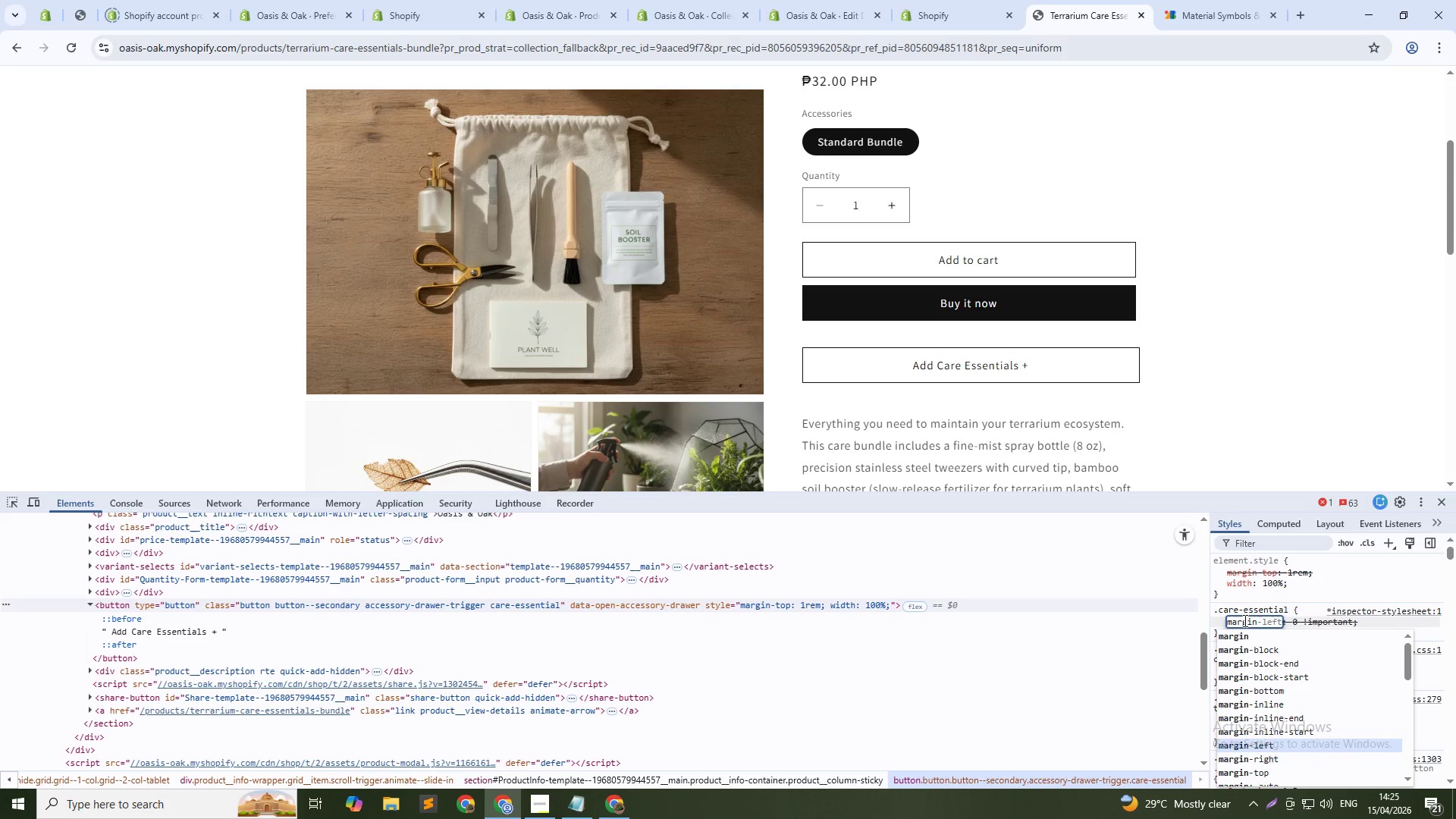 
key(ArrowDown)
 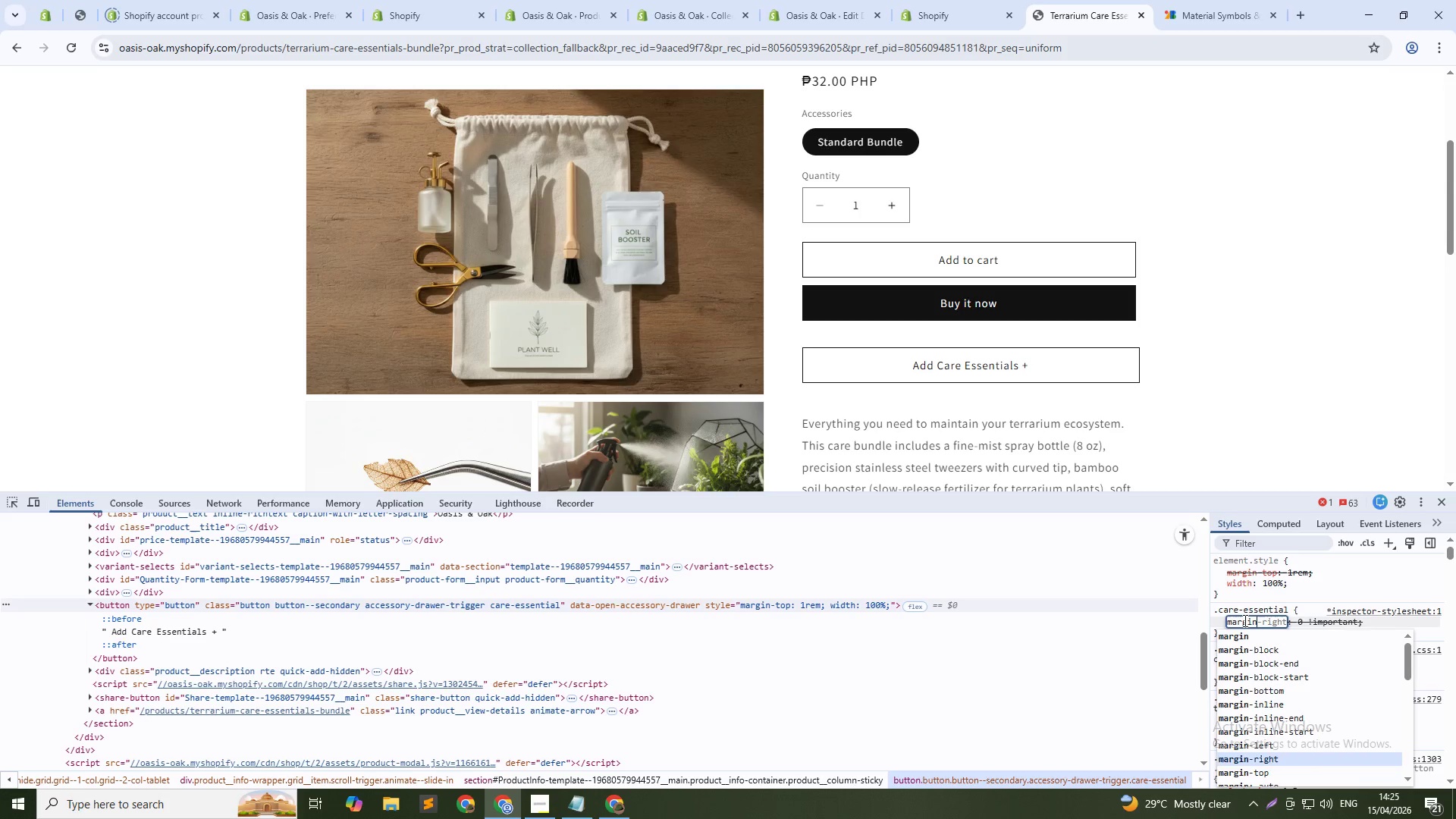 
key(ArrowDown)
 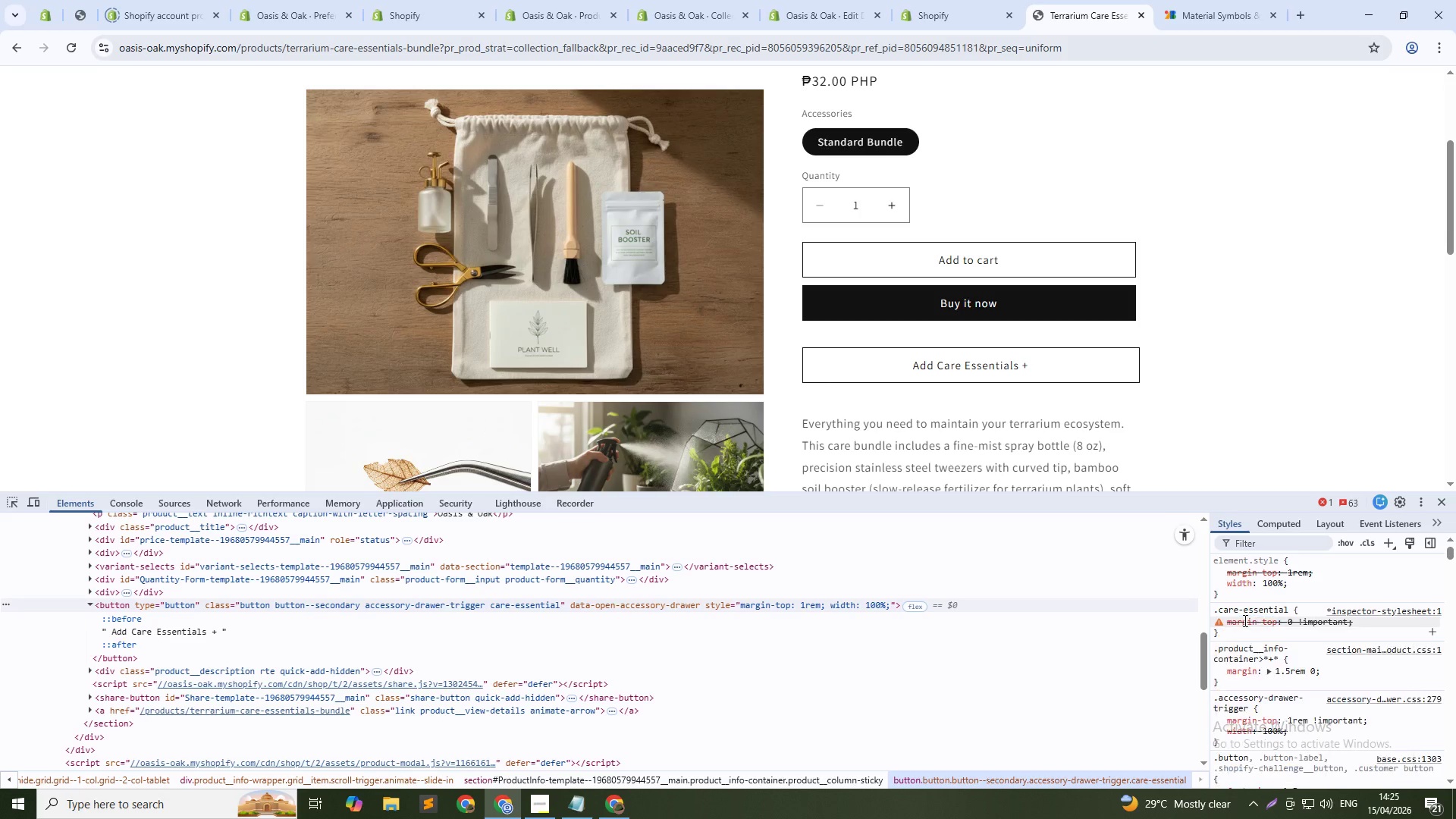 
key(Enter)
 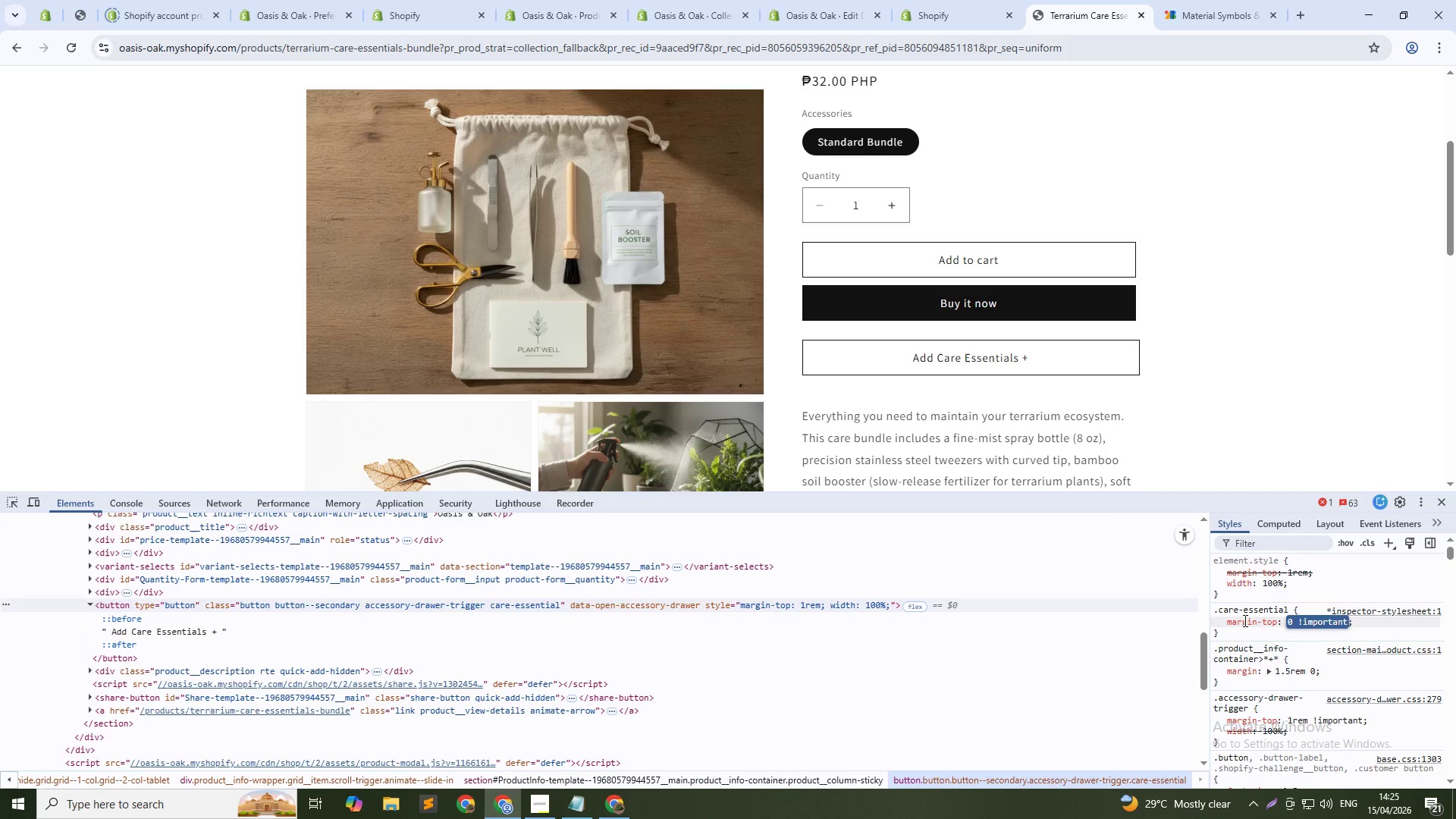 
key(Enter)
 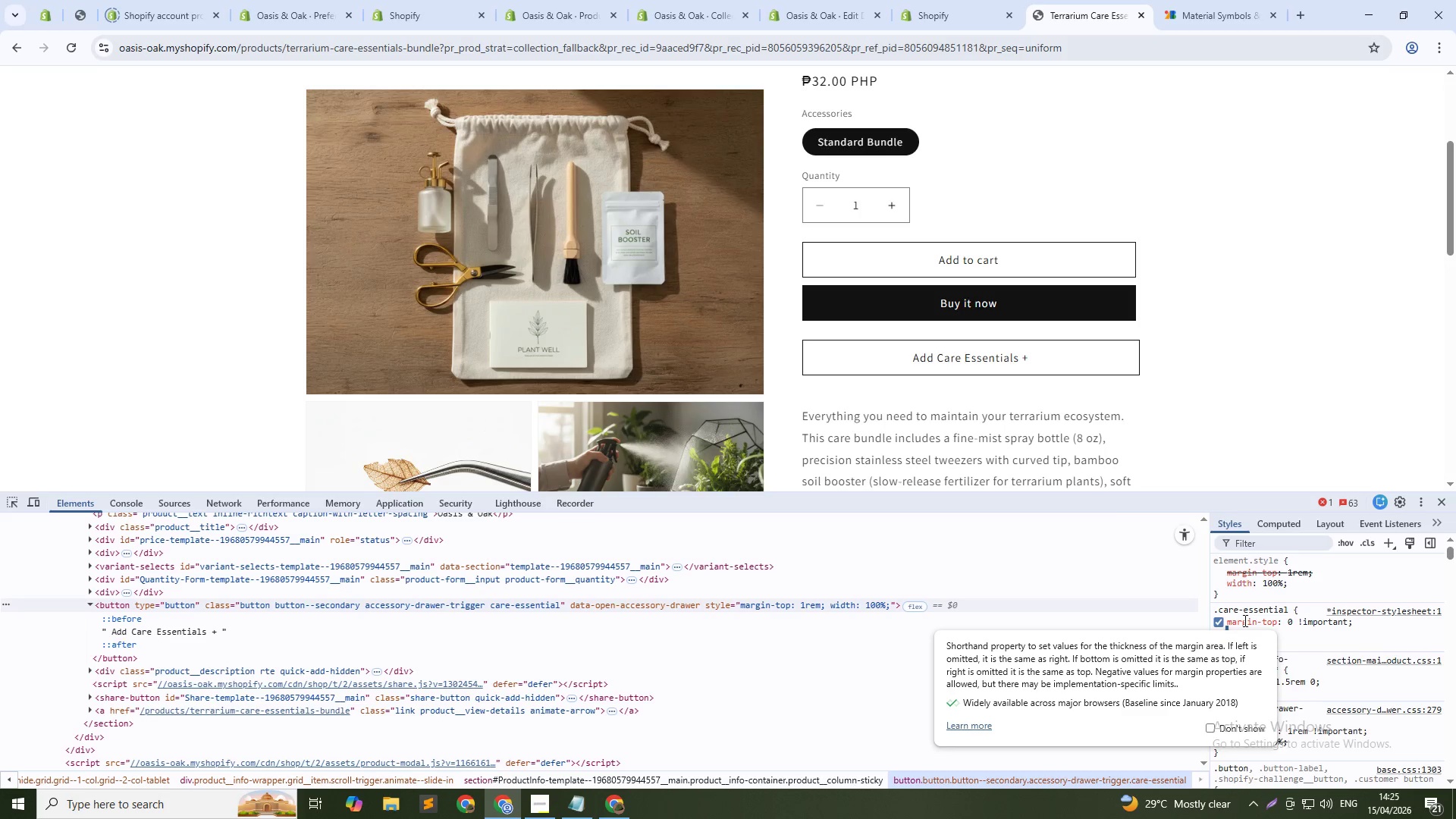 
type(pad)
 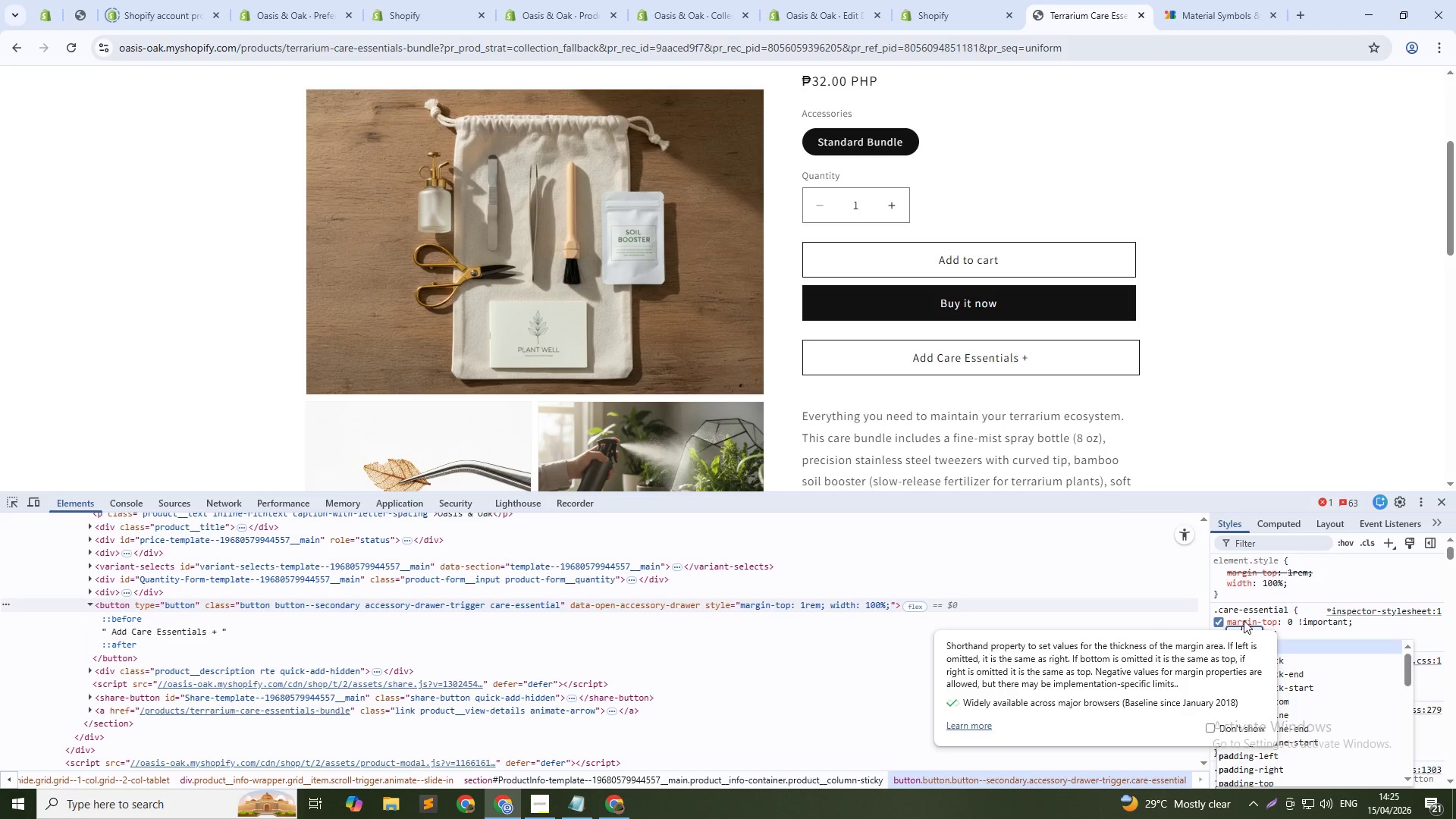 
key(Enter)
 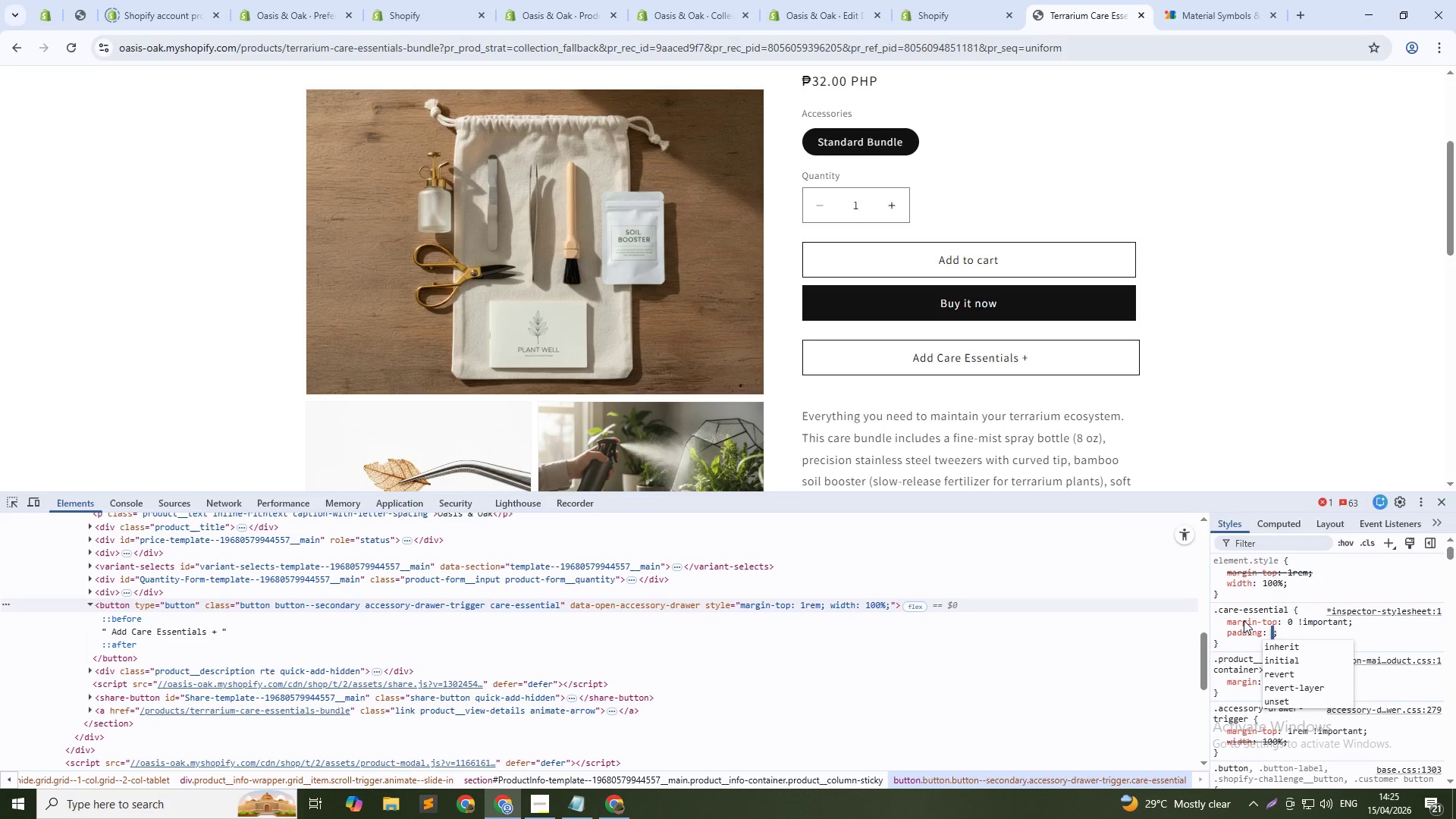 
key(Numpad0)
 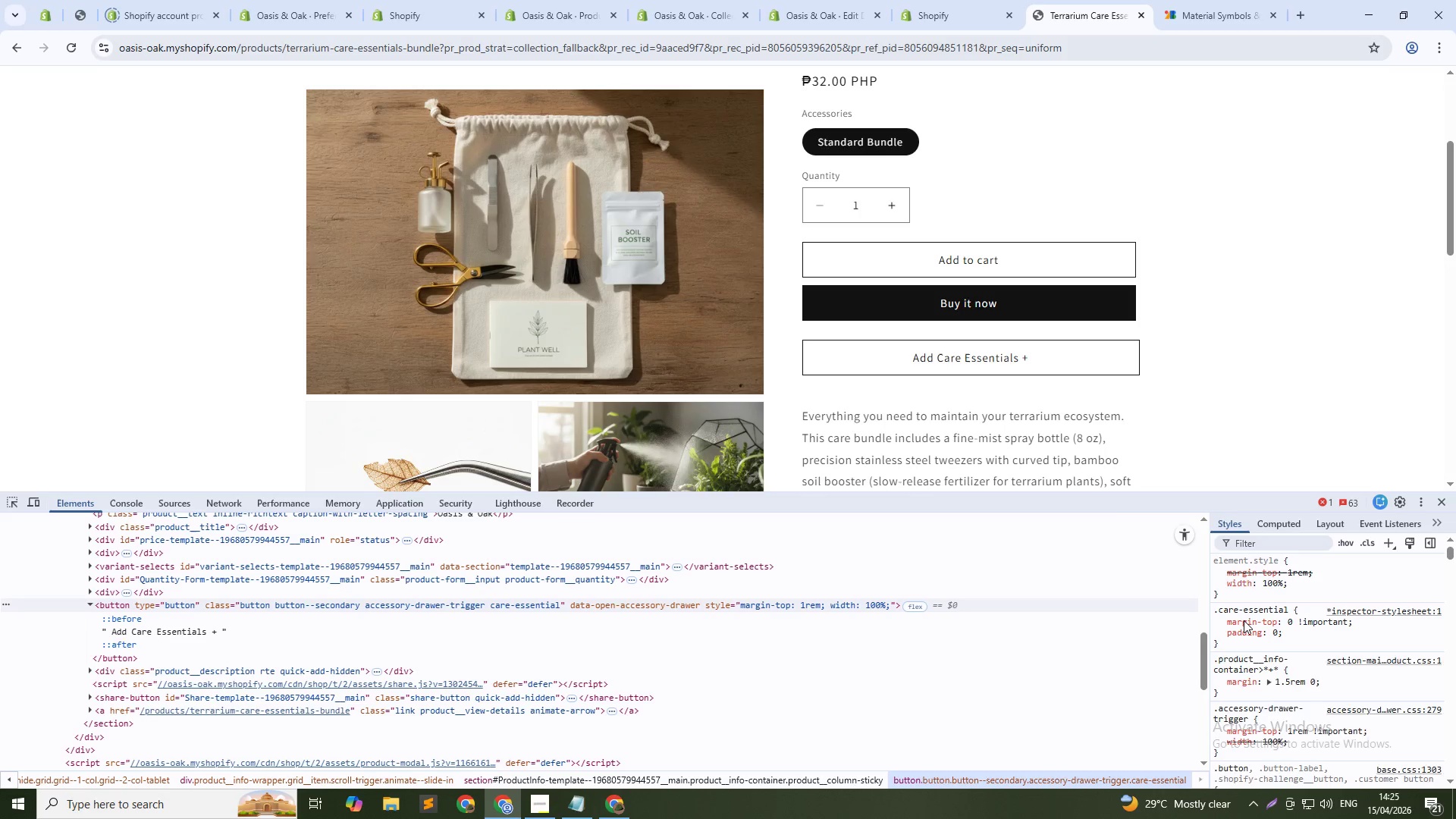 
key(Enter)
 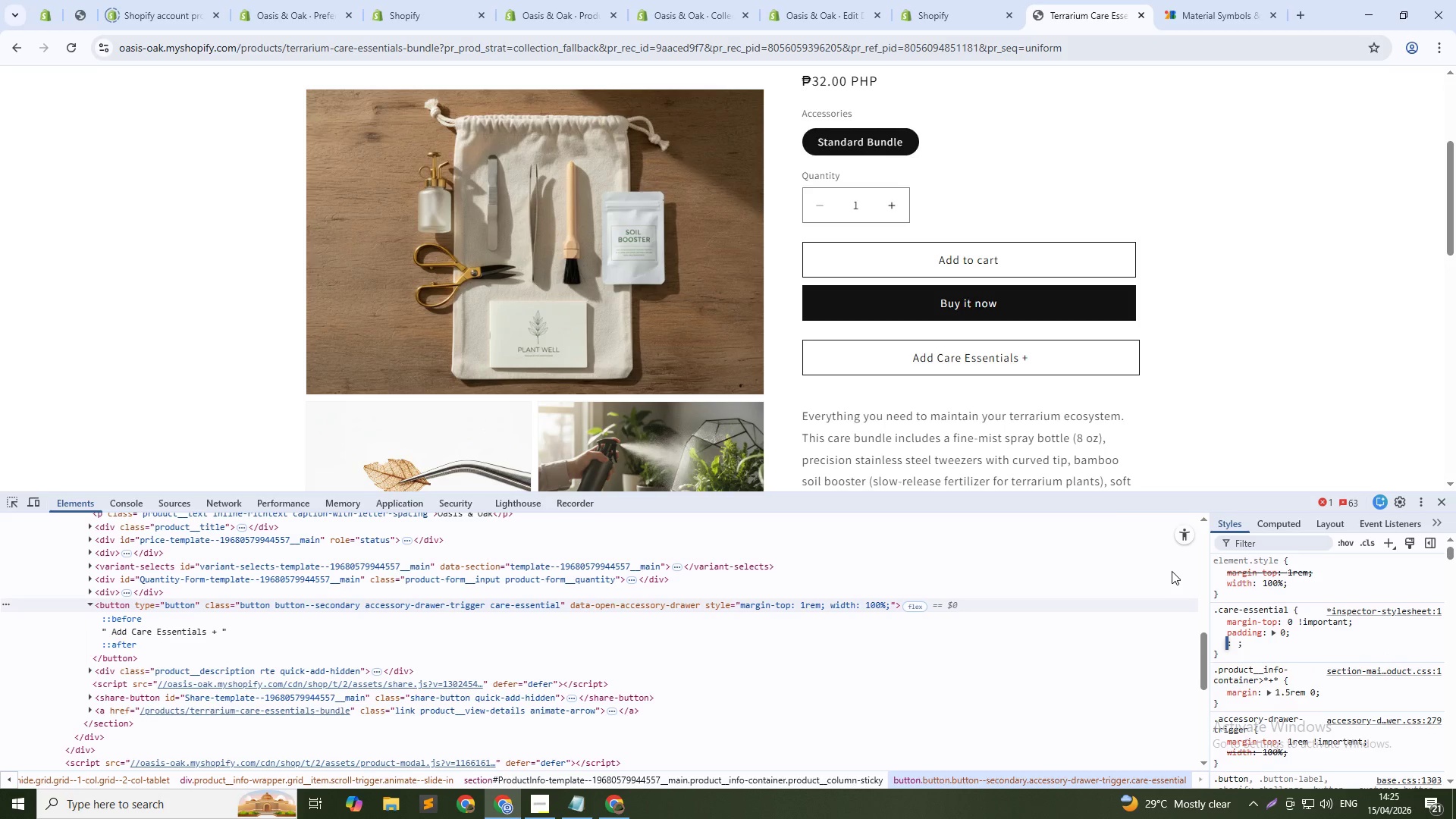 
key(Control+Shift+C)
 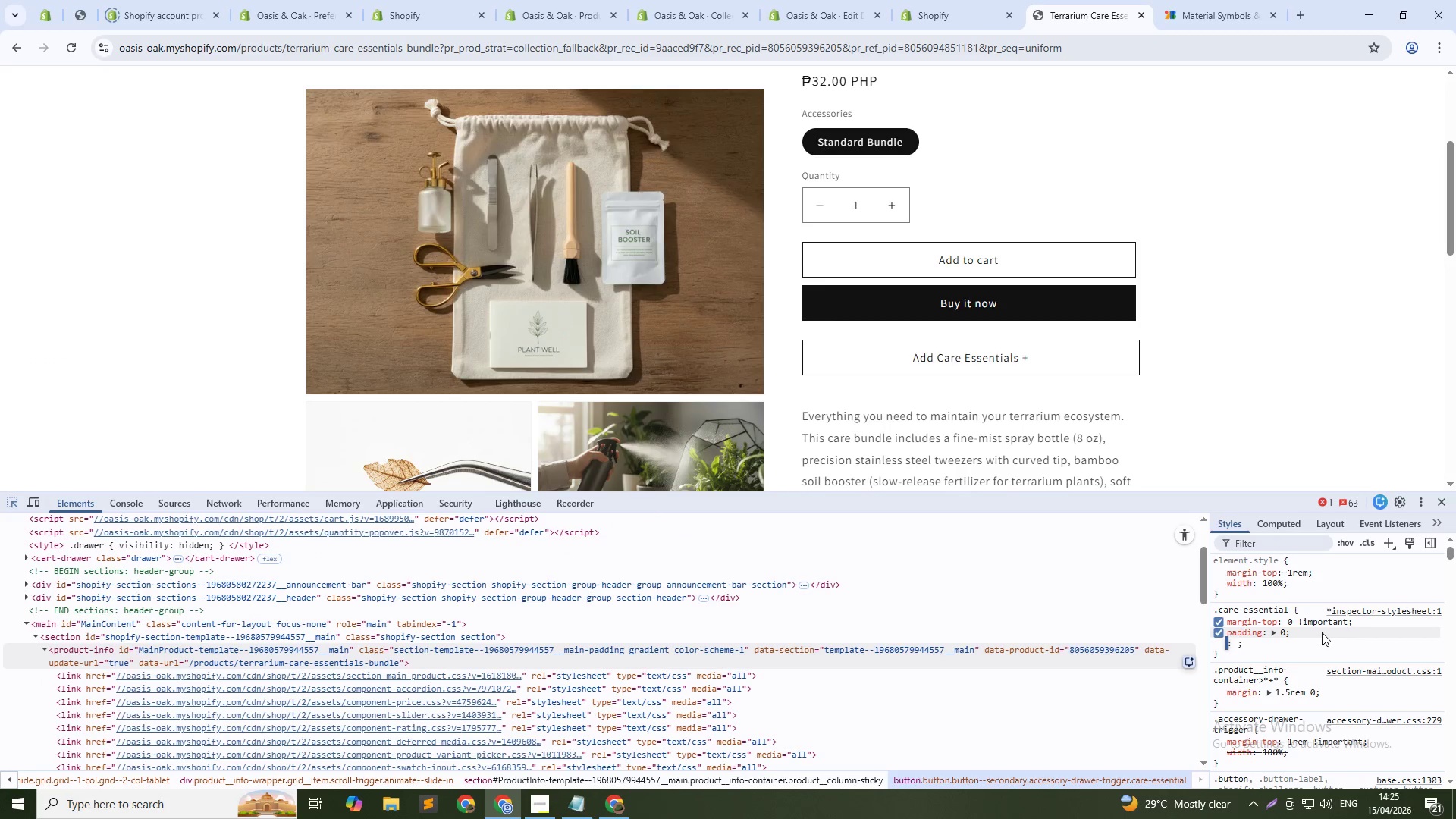 
wait(5.28)
 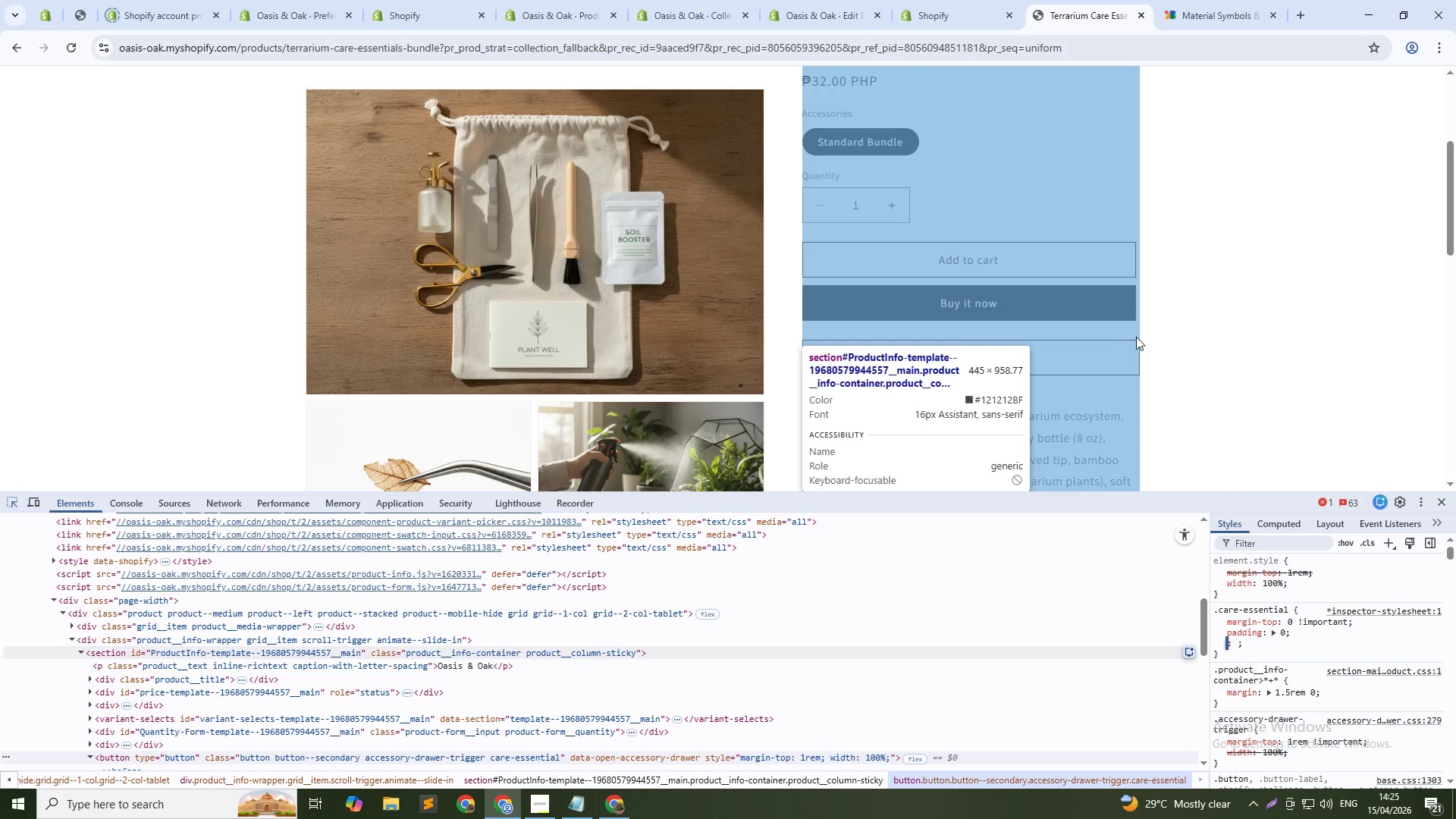 
right_click([1376, 628])
 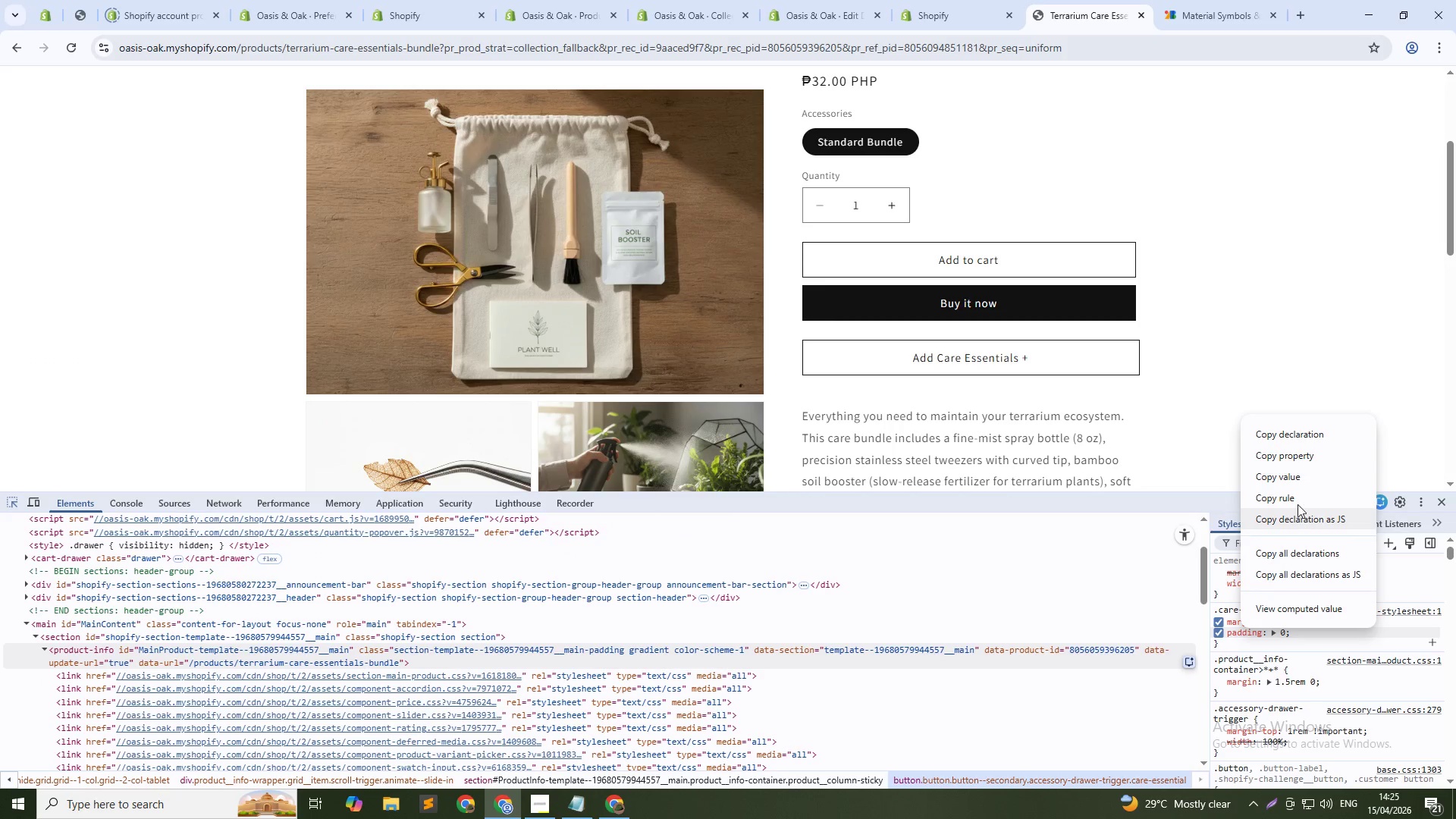 
left_click([1294, 494])
 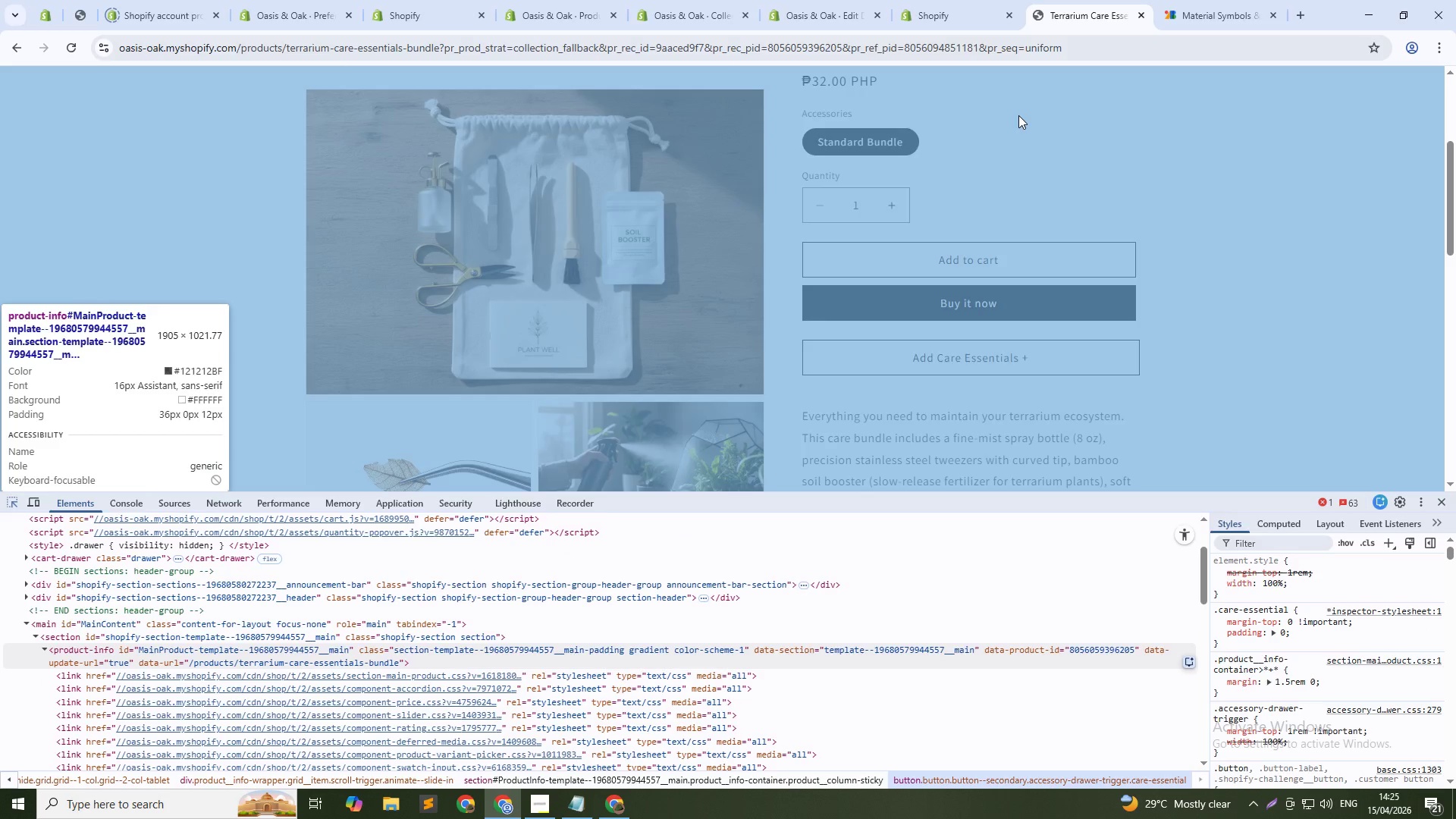 
left_click([944, 0])
 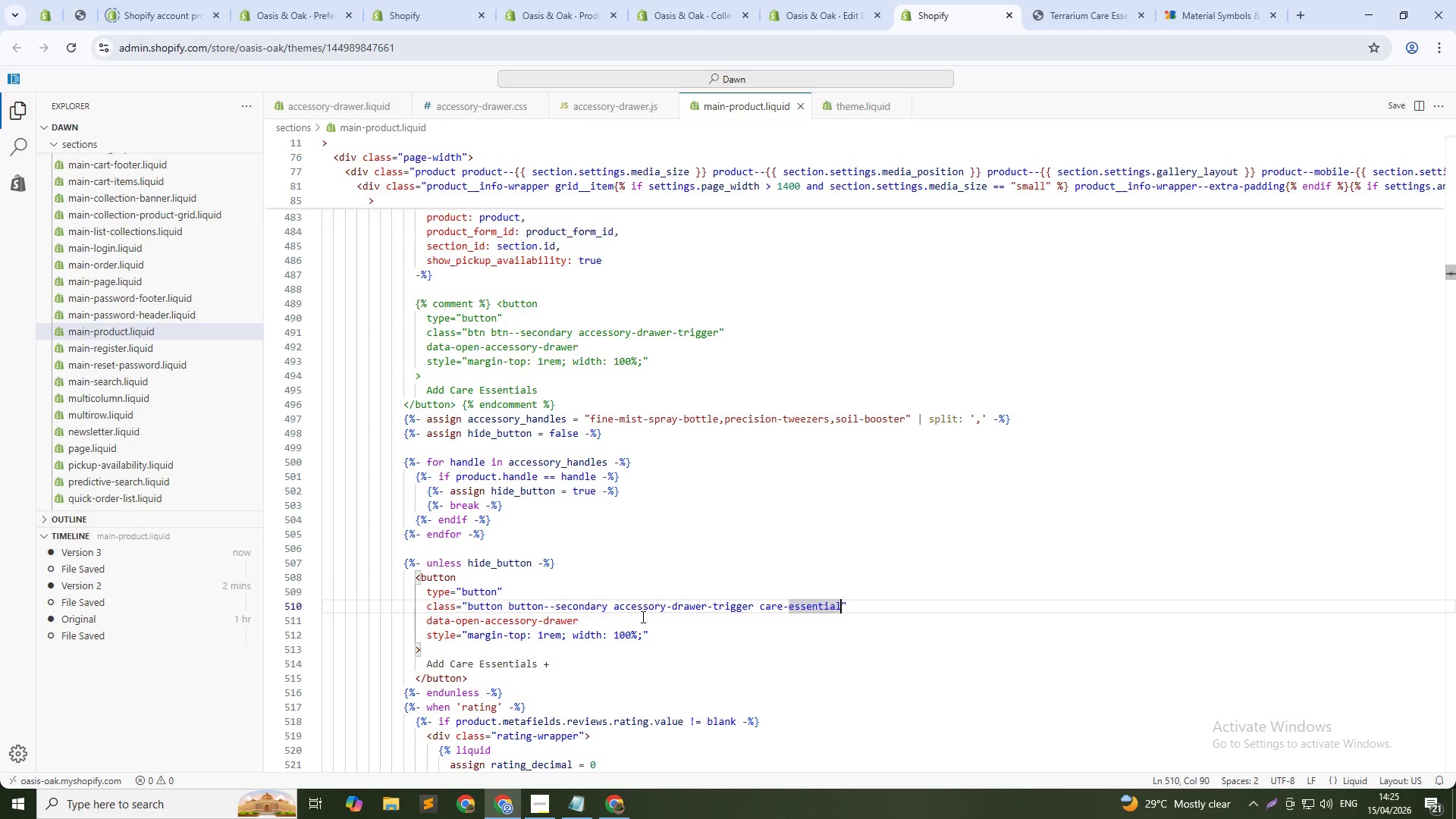 
left_click([645, 632])
 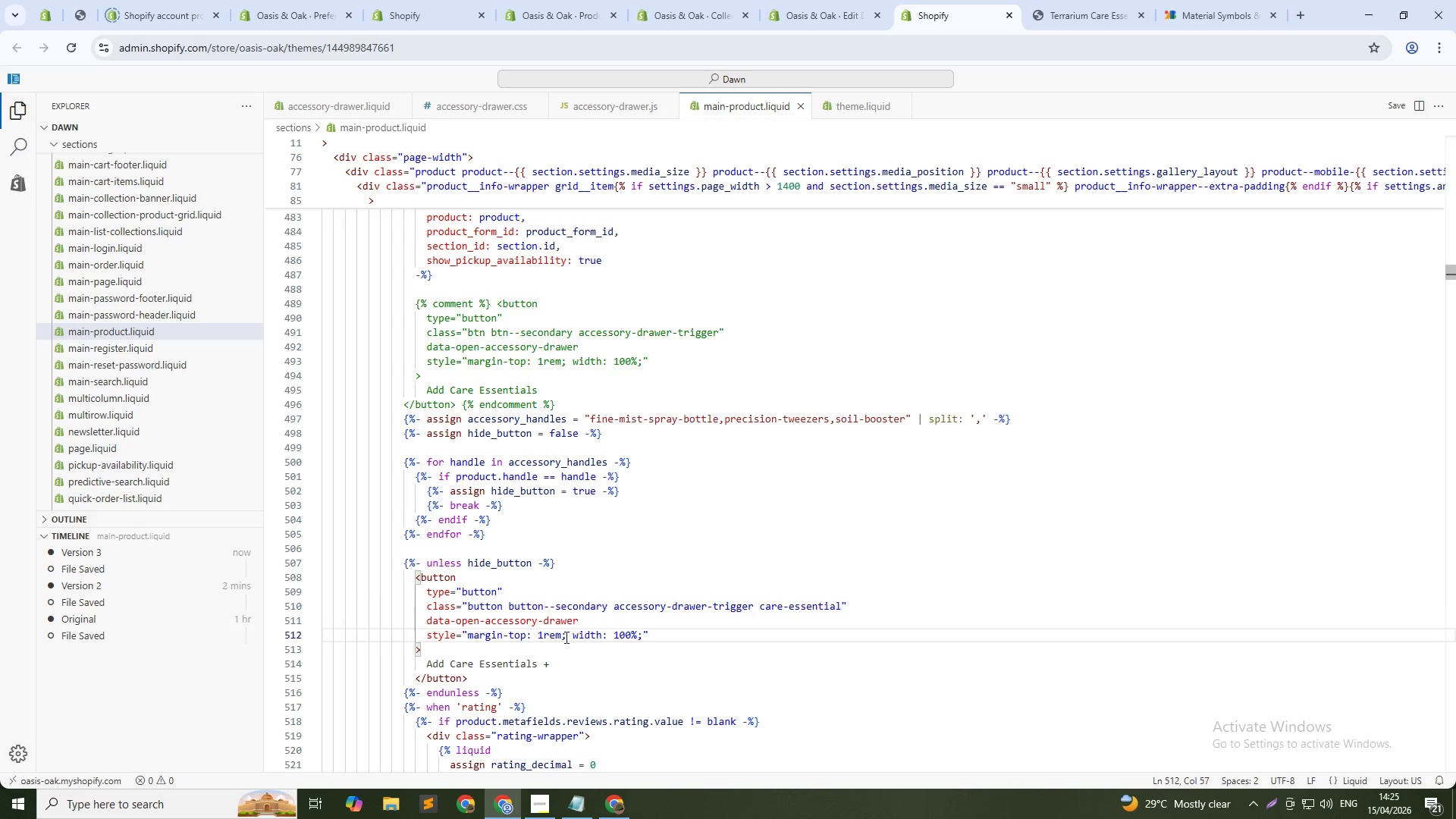 
left_click([560, 637])
 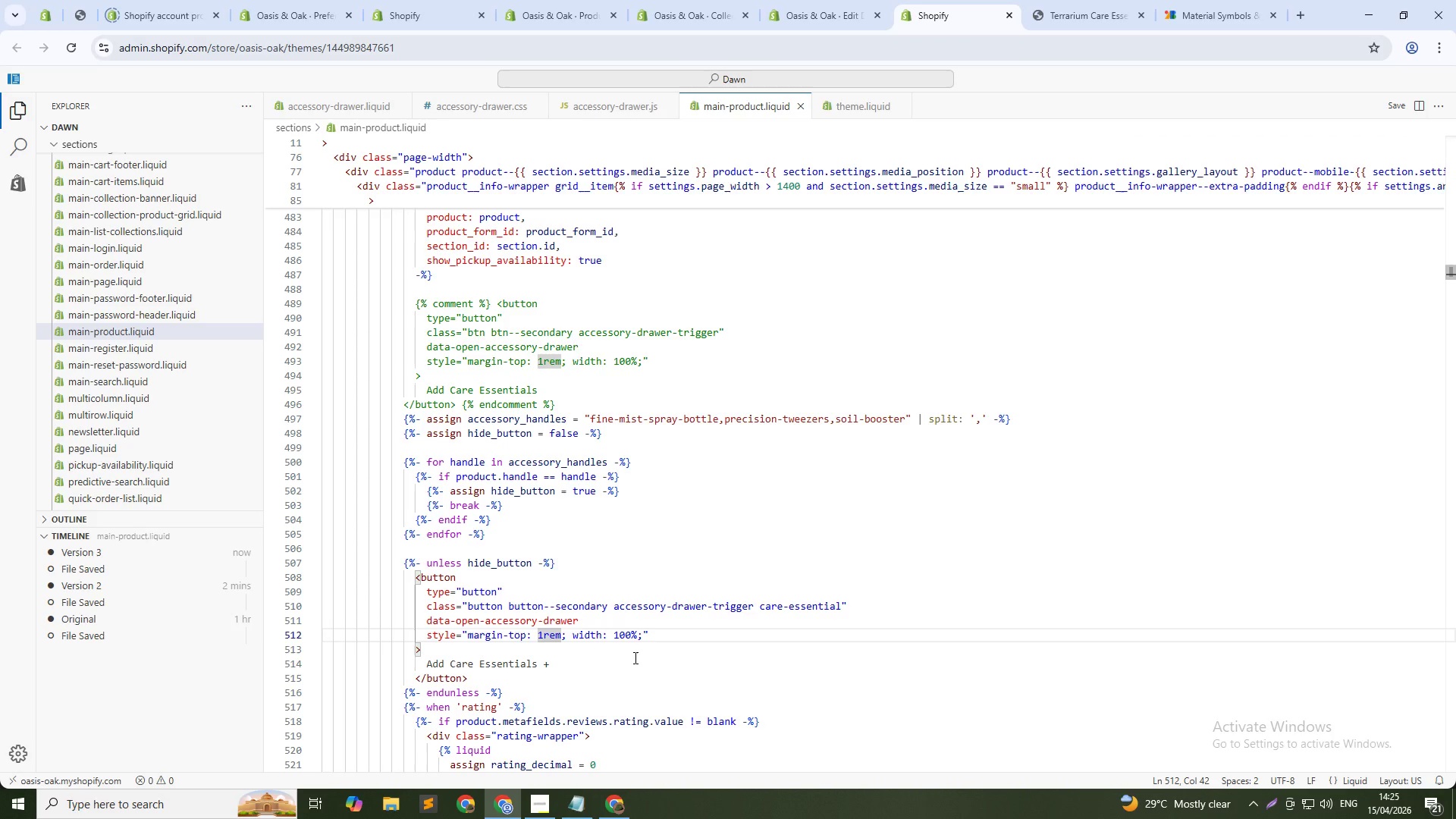 
key(Control+Shift+ArrowLeft)
 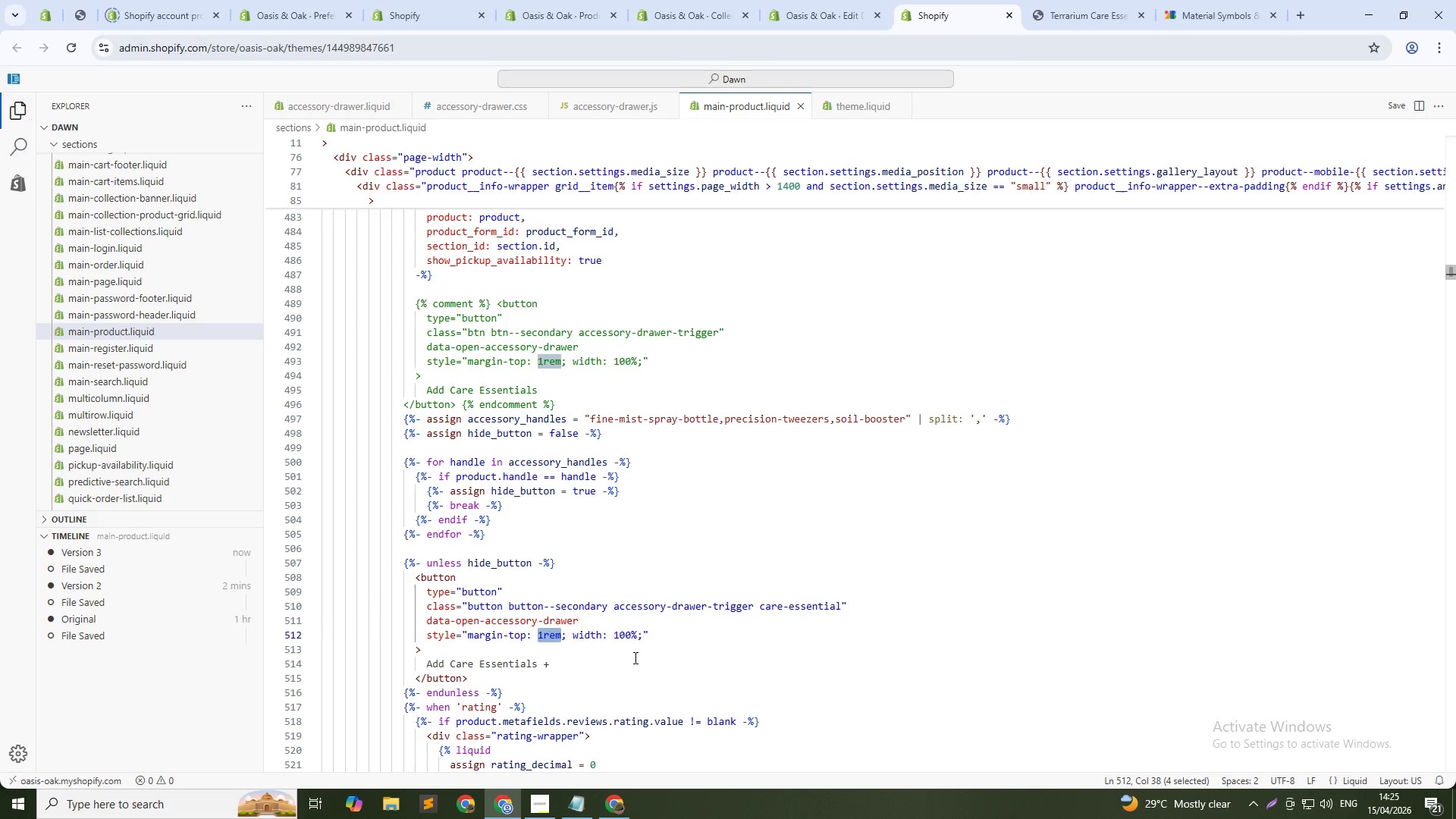 
type(0 !important)
 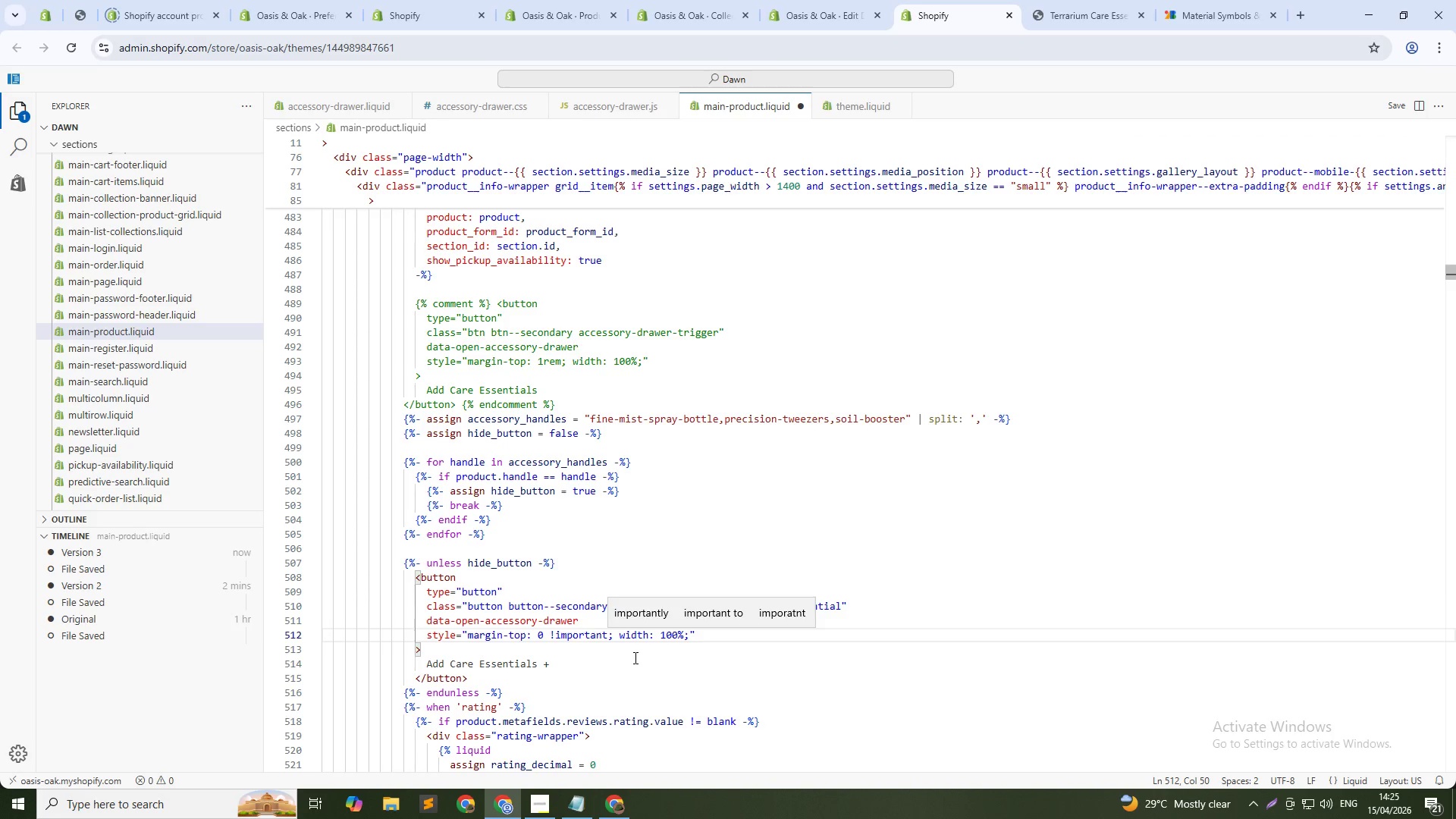 
key(Control+Z)
 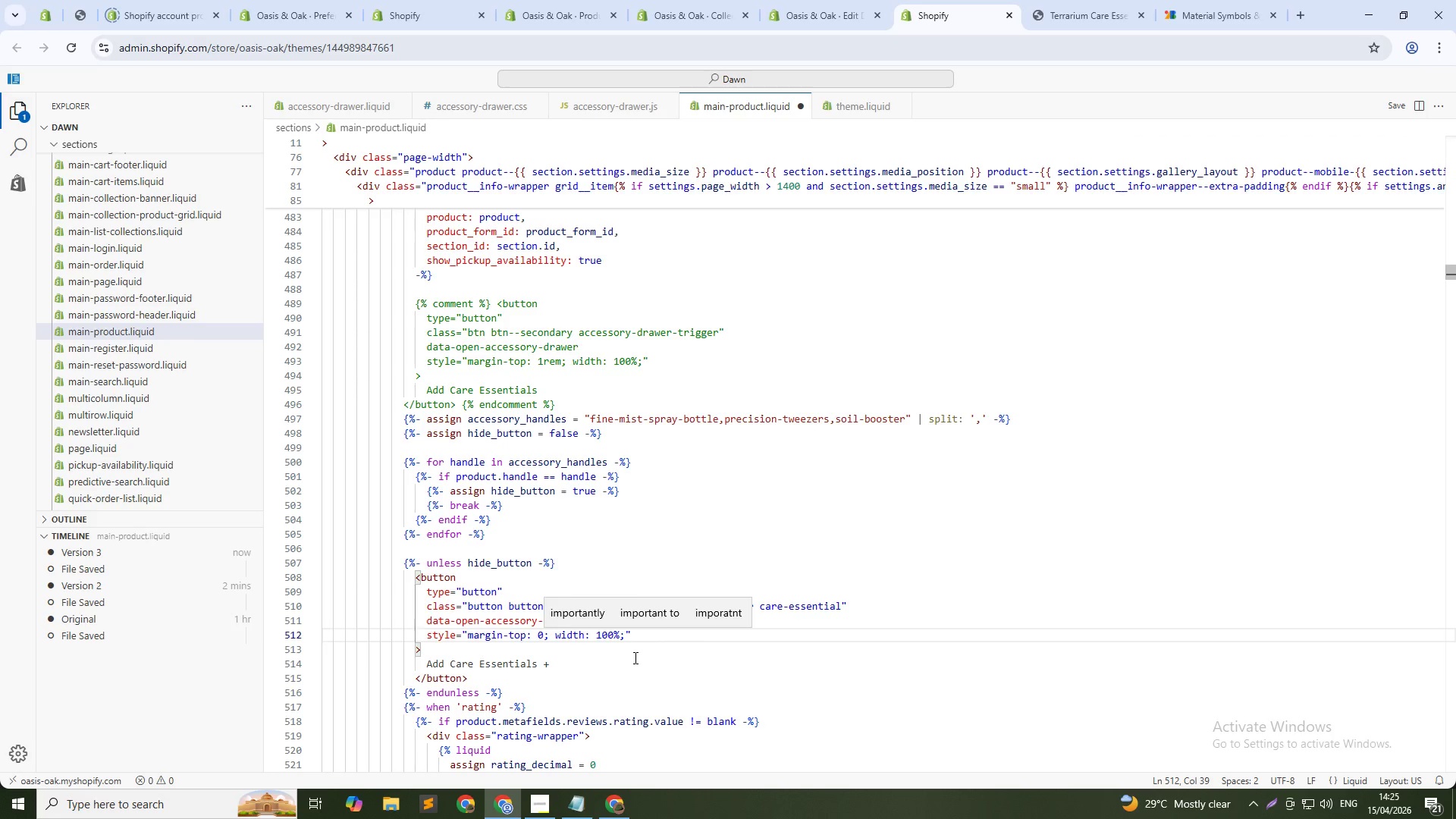 
key(Control+Z)
 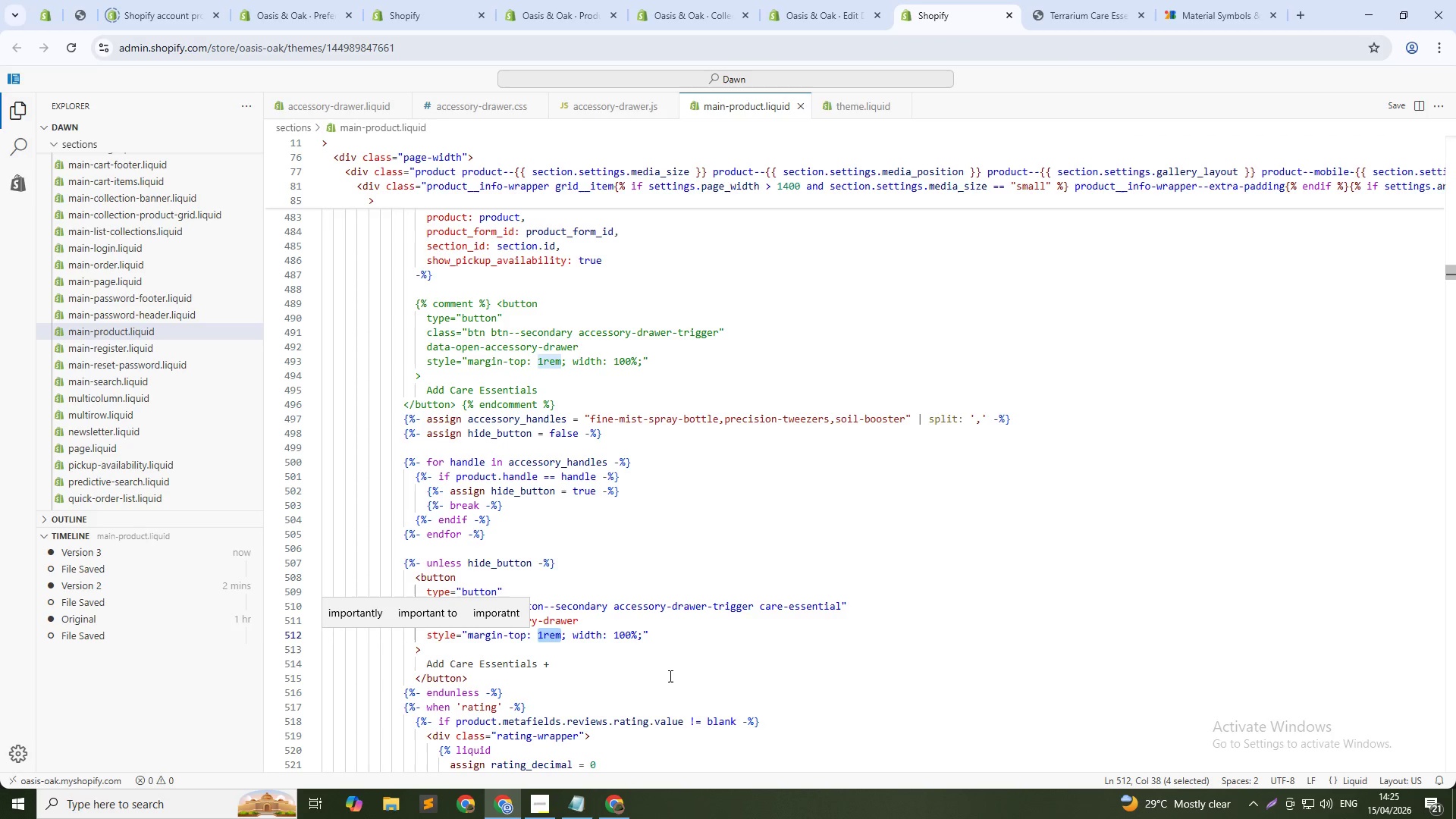 
key(Control+S)
 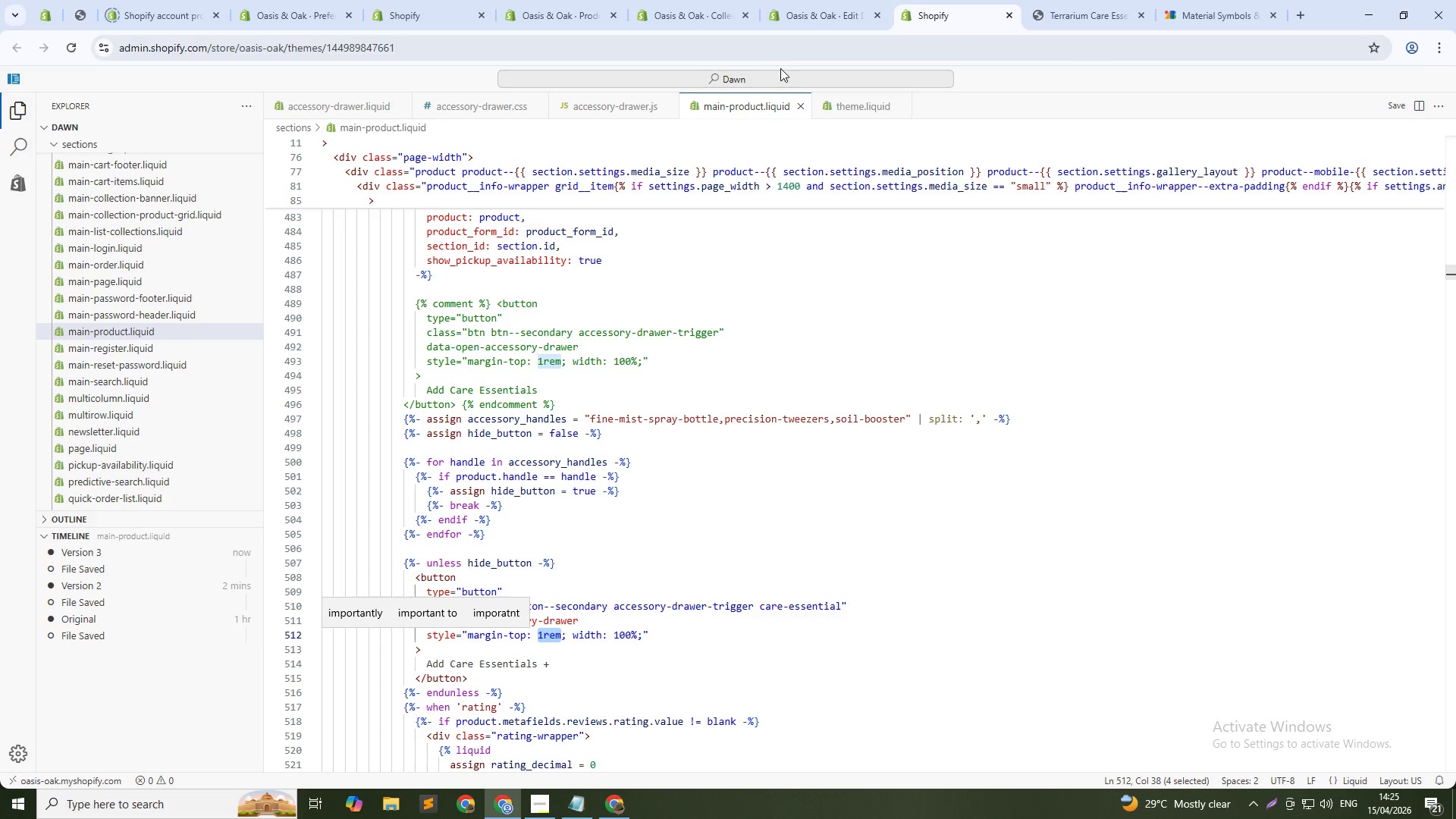 
left_click([787, 80])
 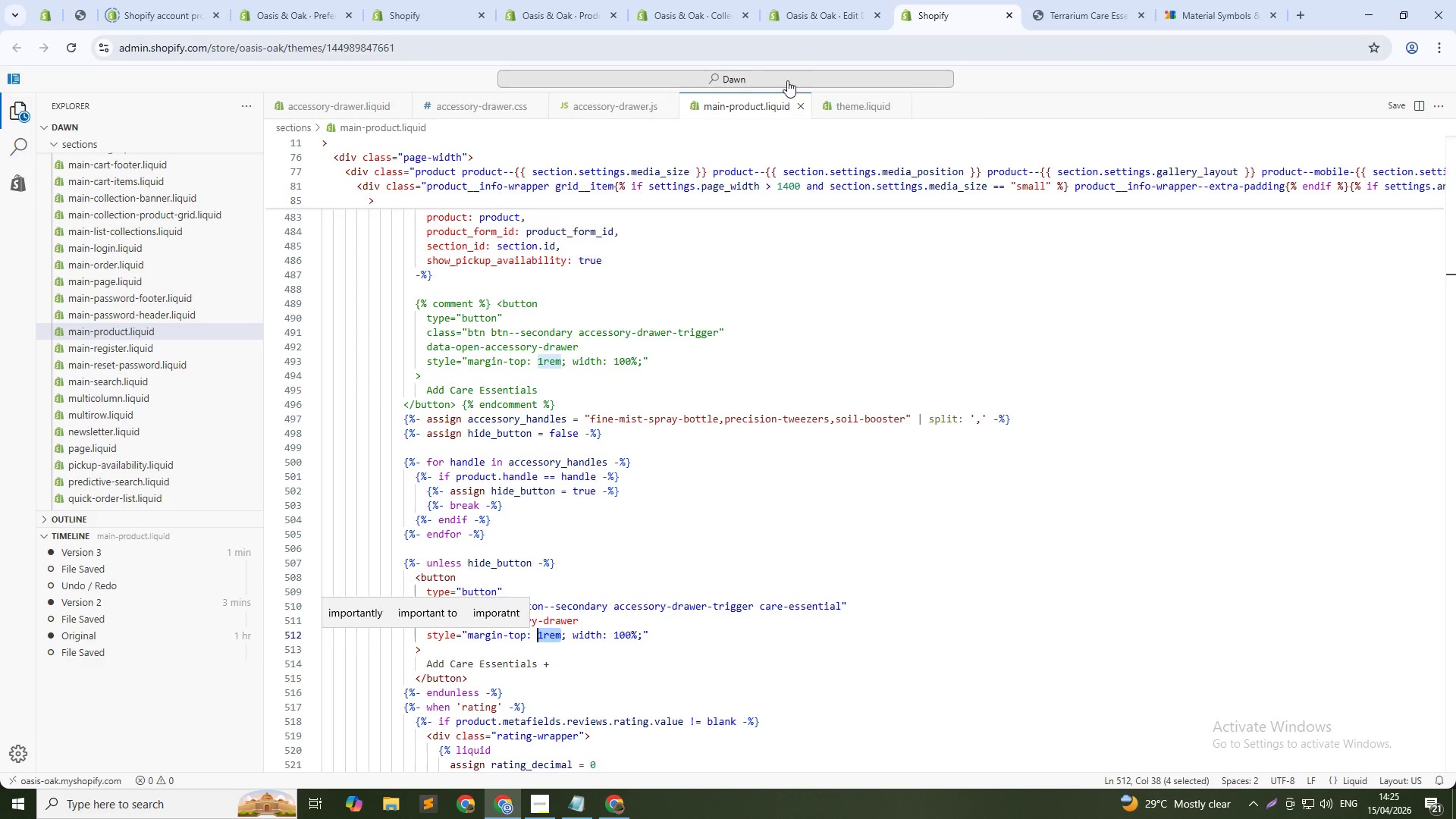 
type(ba)
 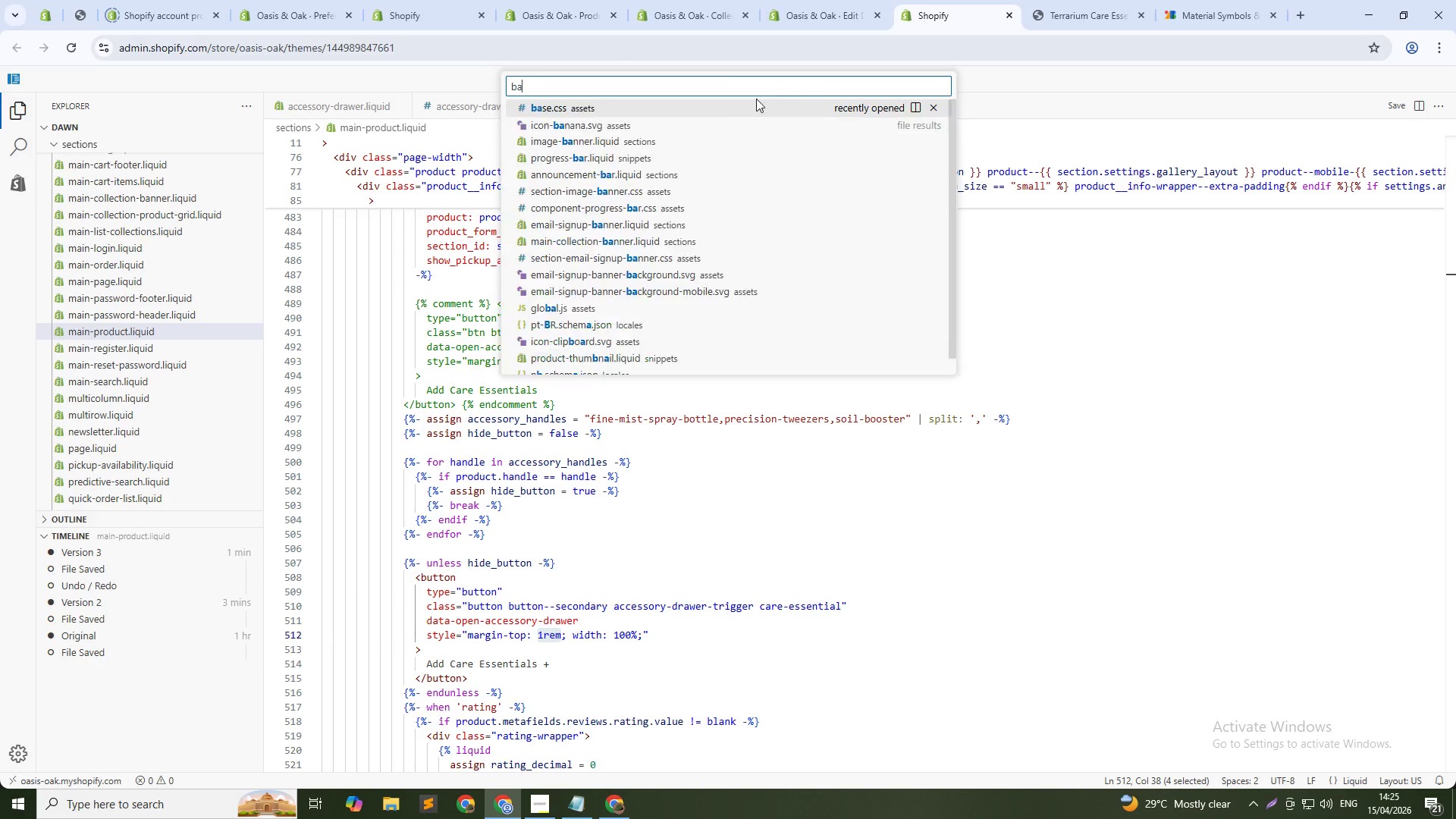 
key(S)
 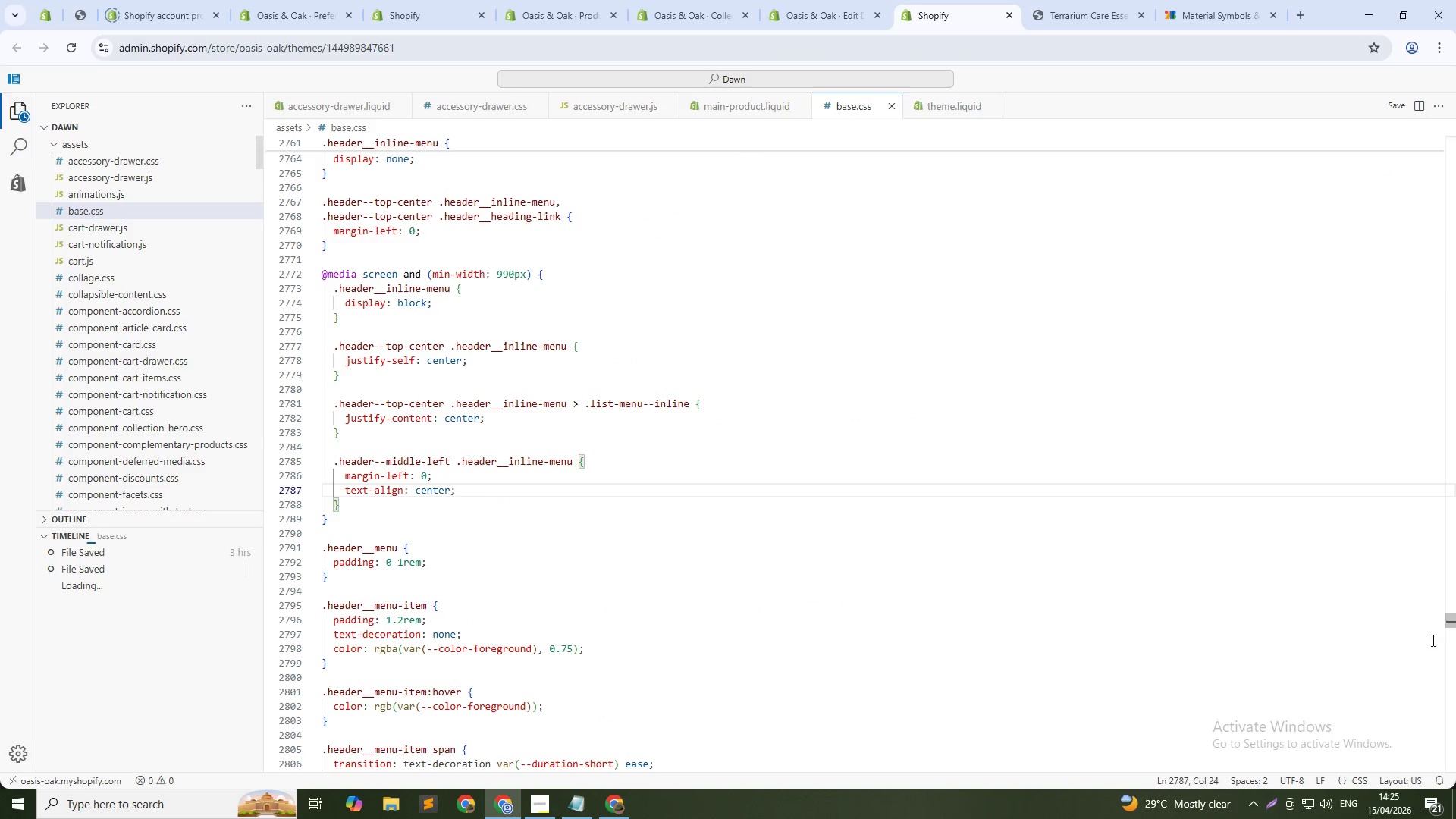 
left_click_drag(start_coordinate=[1452, 615], to_coordinate=[1455, 818])
 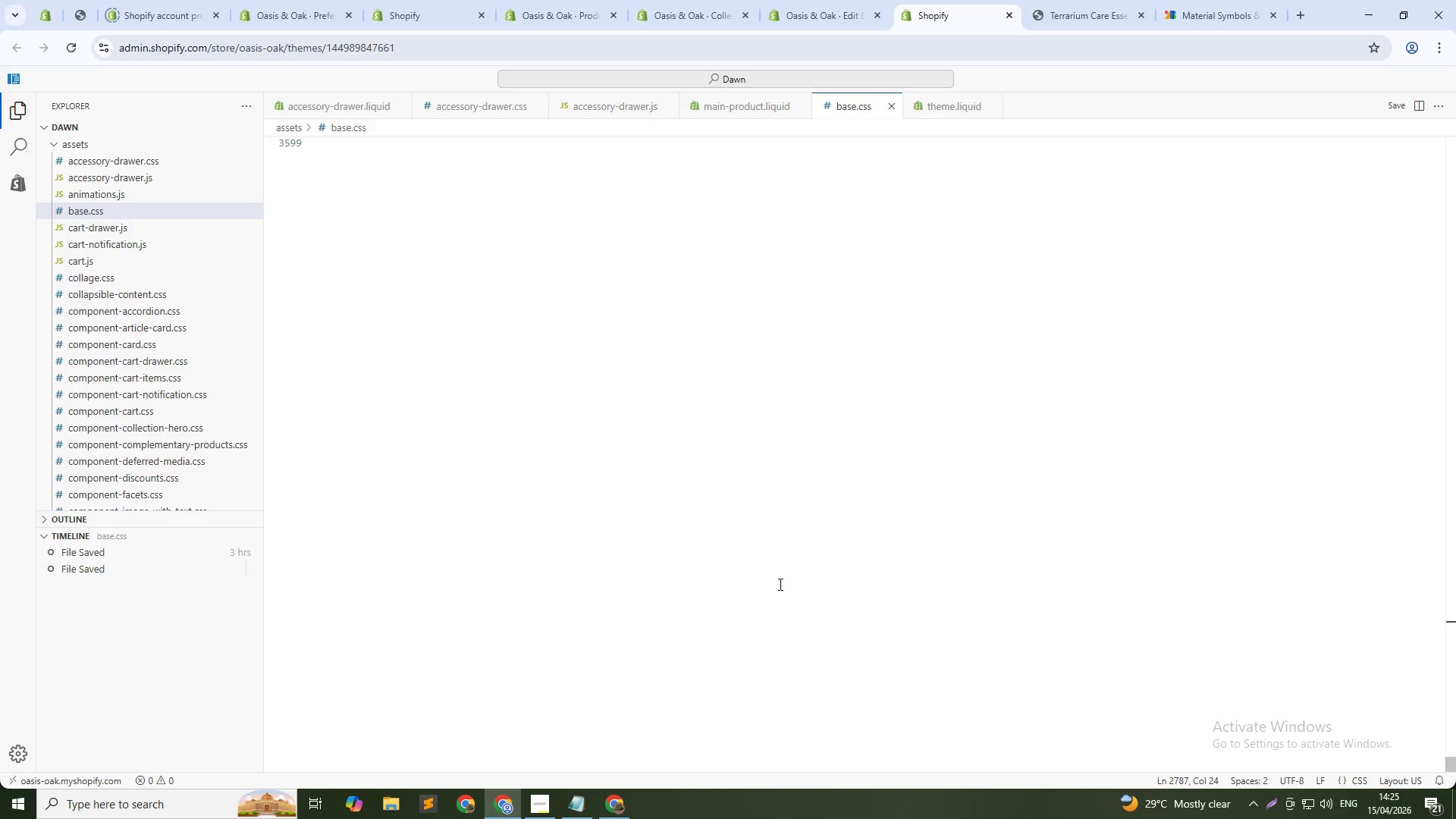 
left_click_drag(start_coordinate=[629, 531], to_coordinate=[634, 531])
 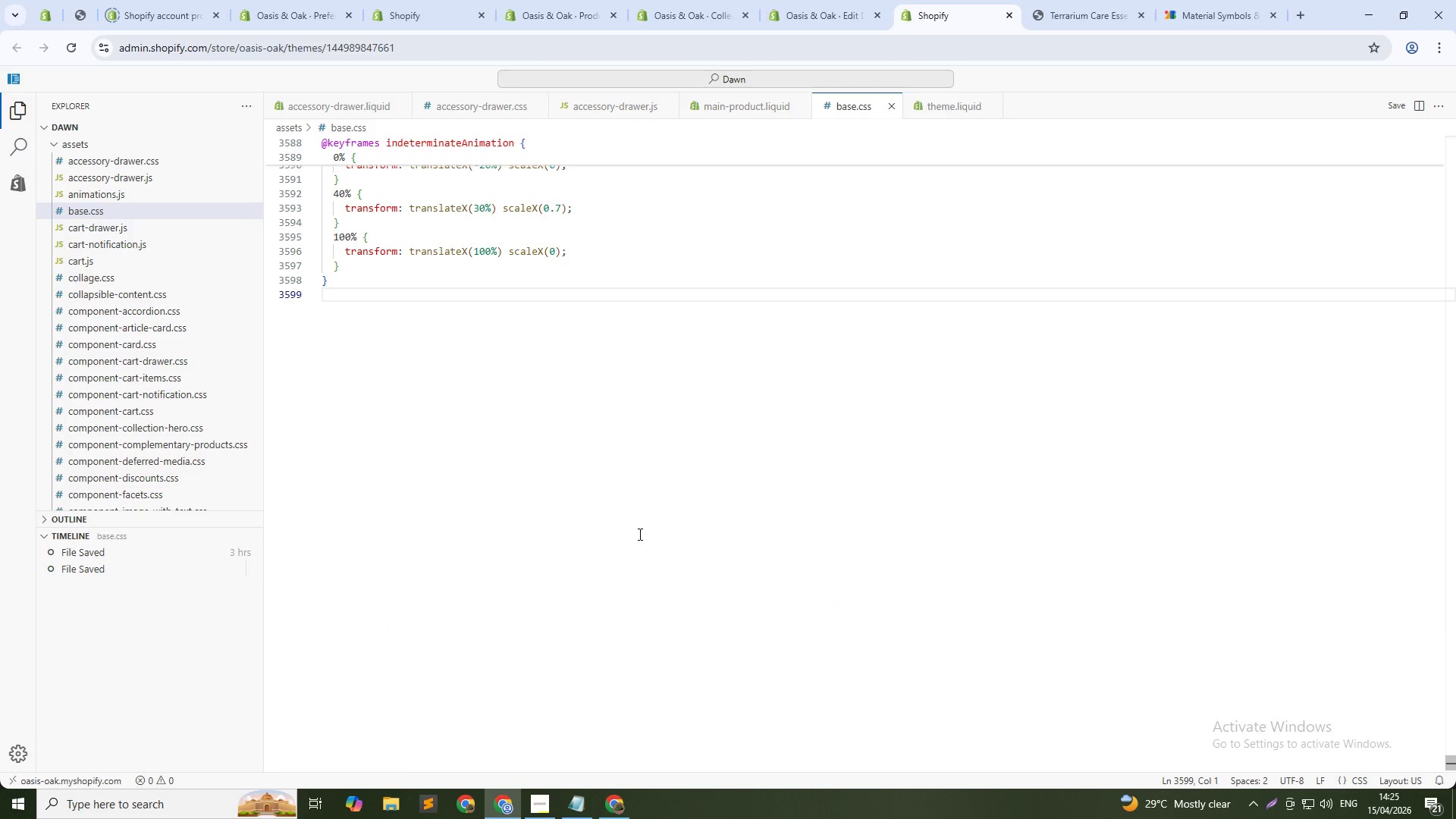 
scroll: coordinate [688, 551], scroll_direction: up, amount: 4.0
 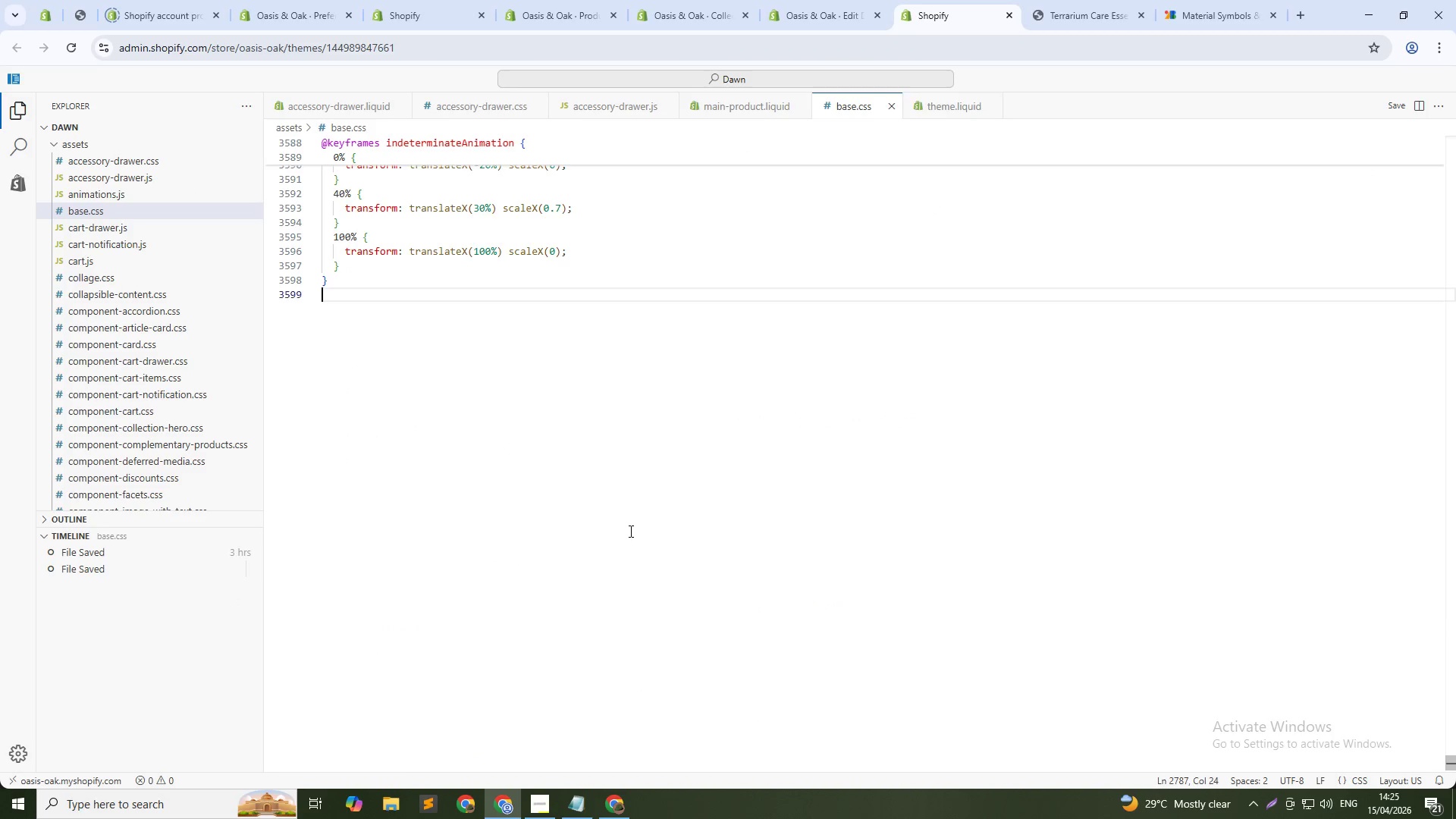 
key(NumpadEnter)
 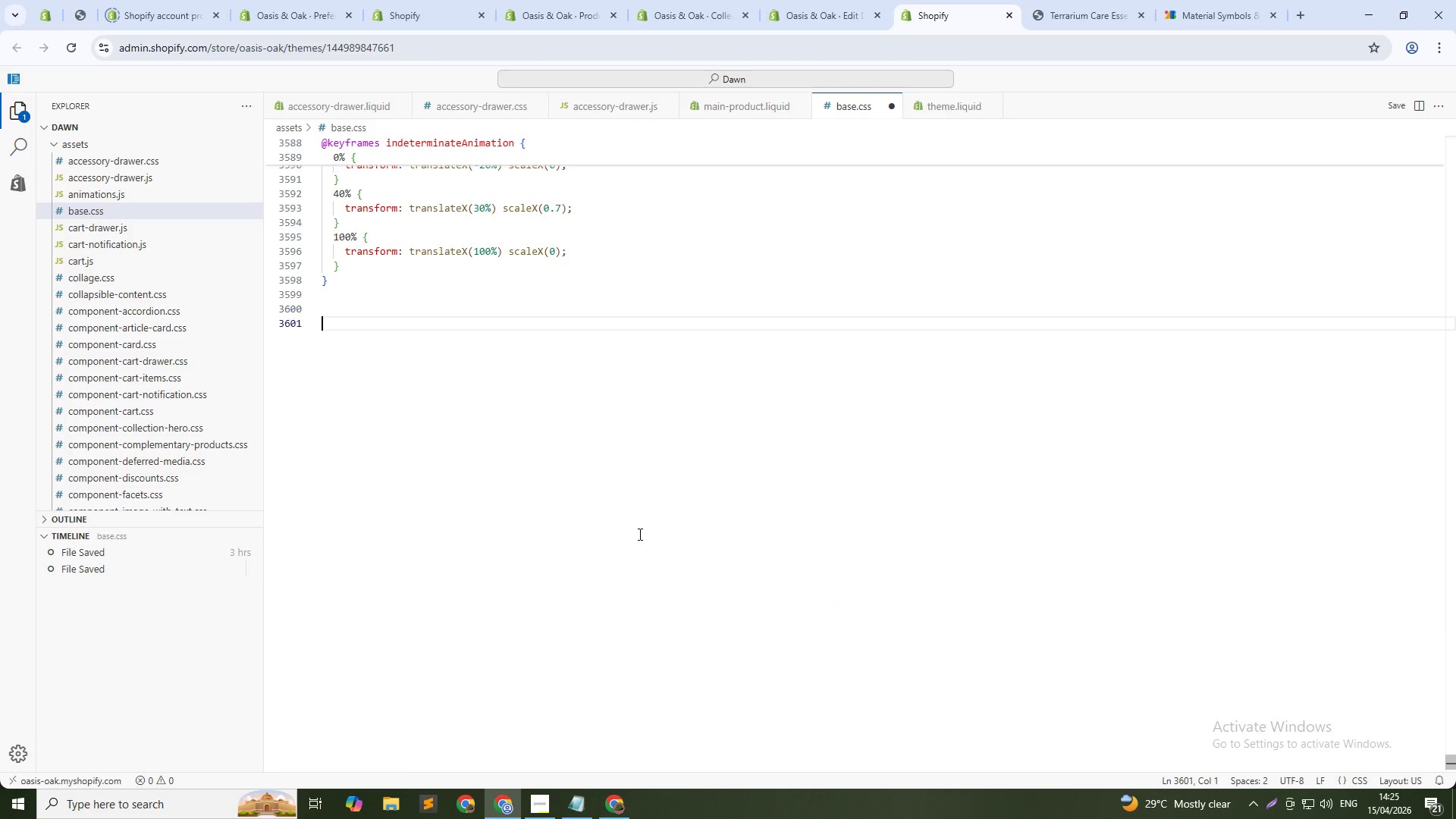 
key(NumpadEnter)
 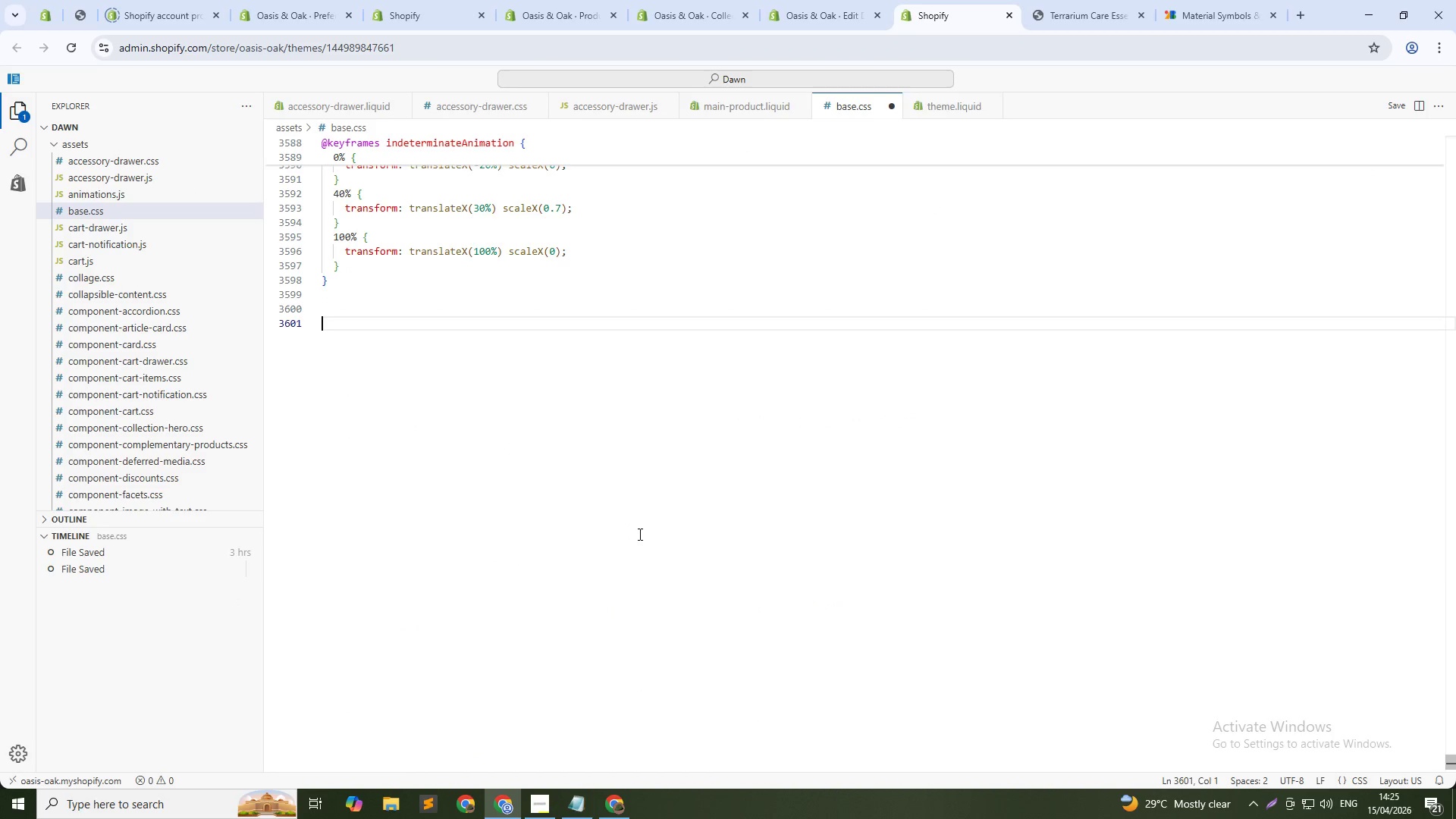 
key(V)
 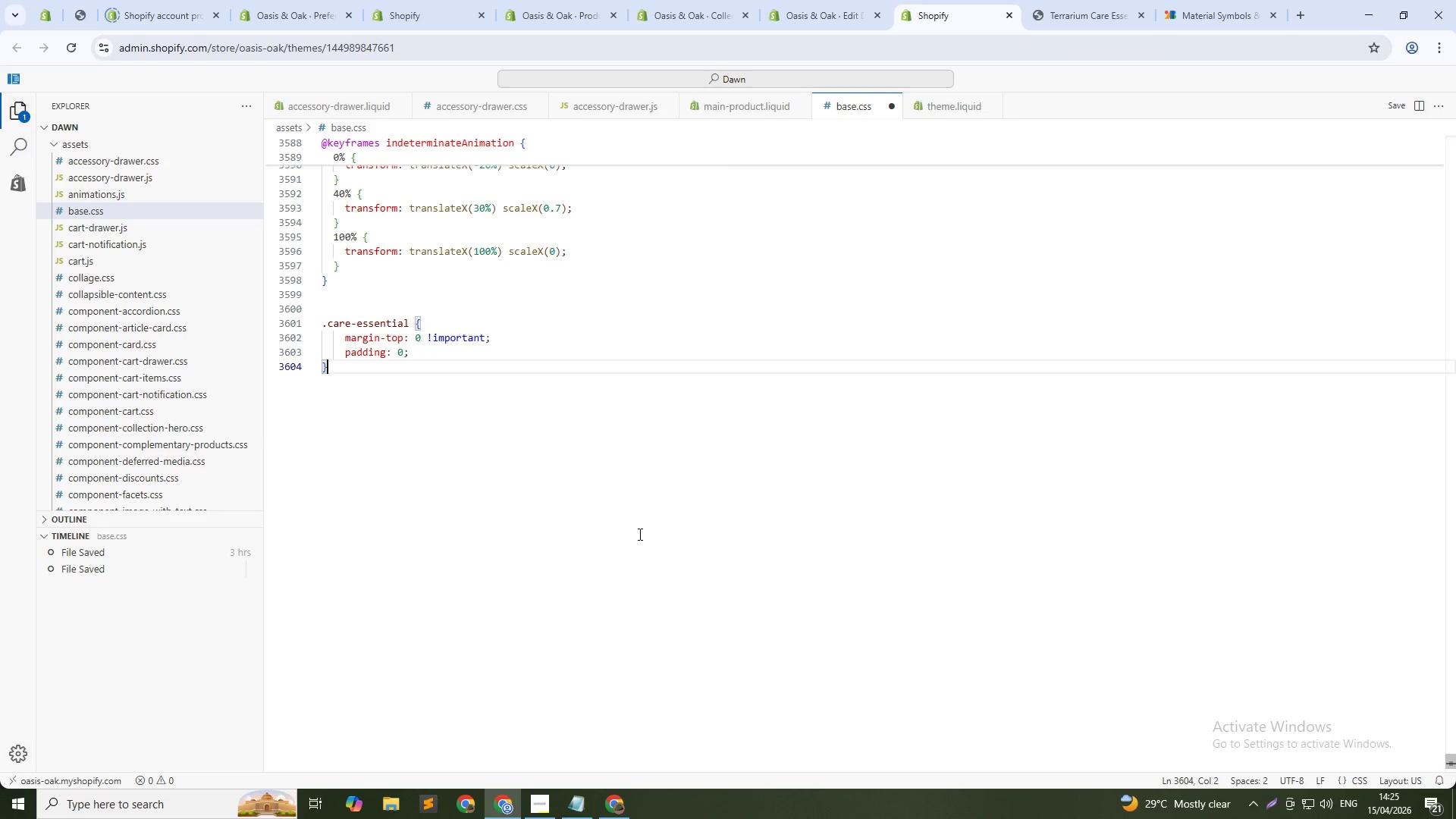 
key(Control+S)
 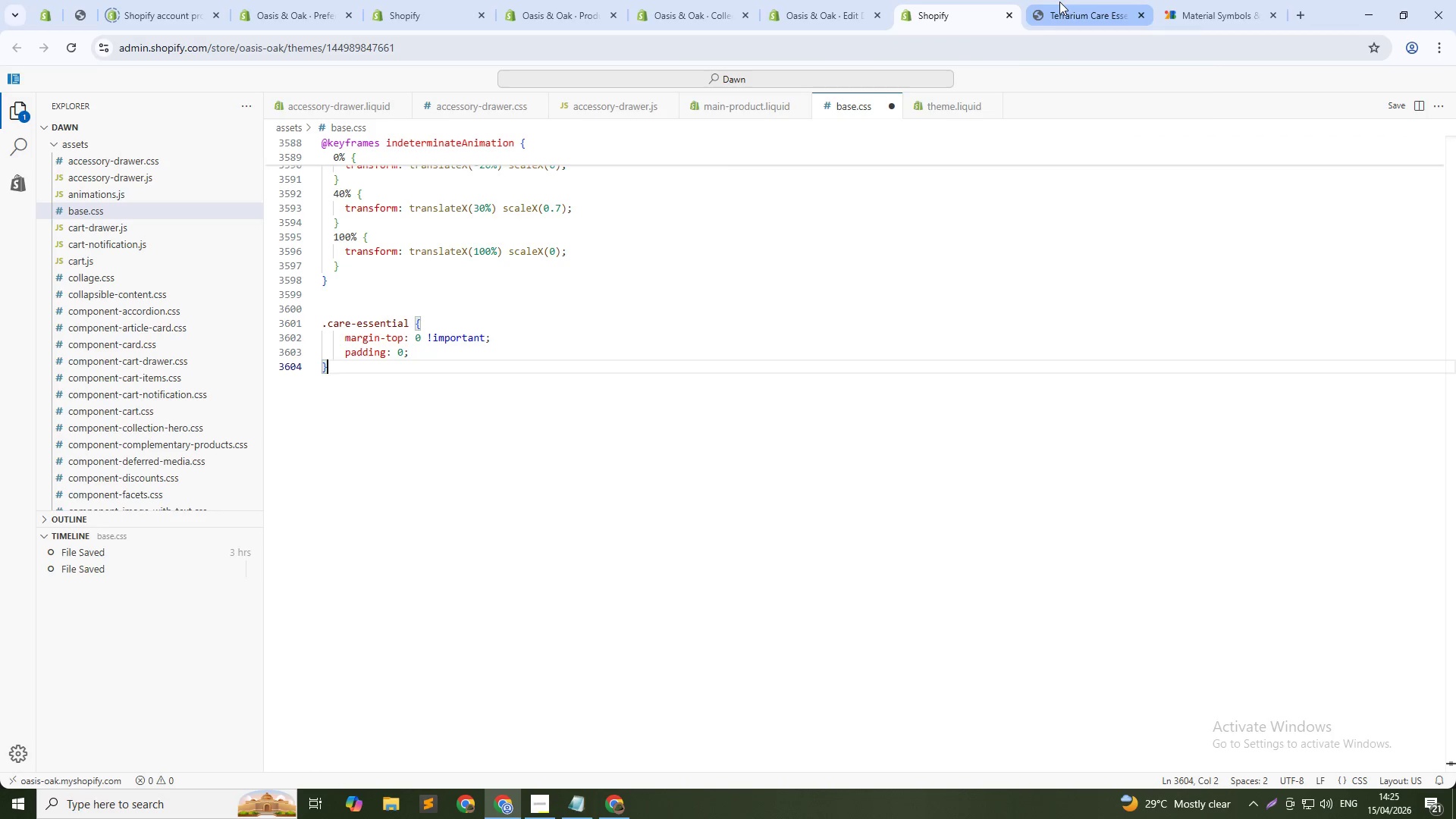 
left_click([1059, 2])
 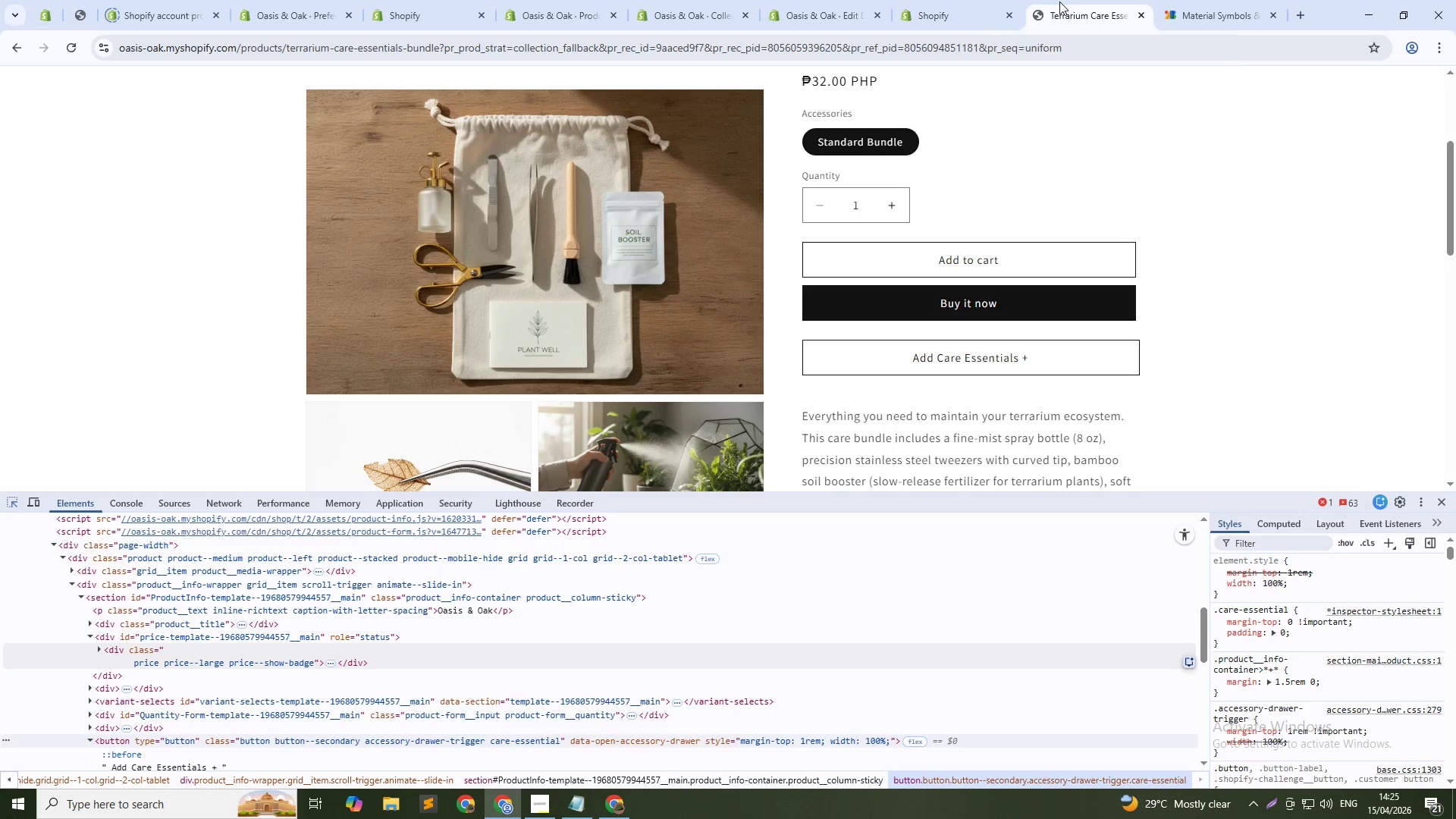 
key(Control+Shift+R)
 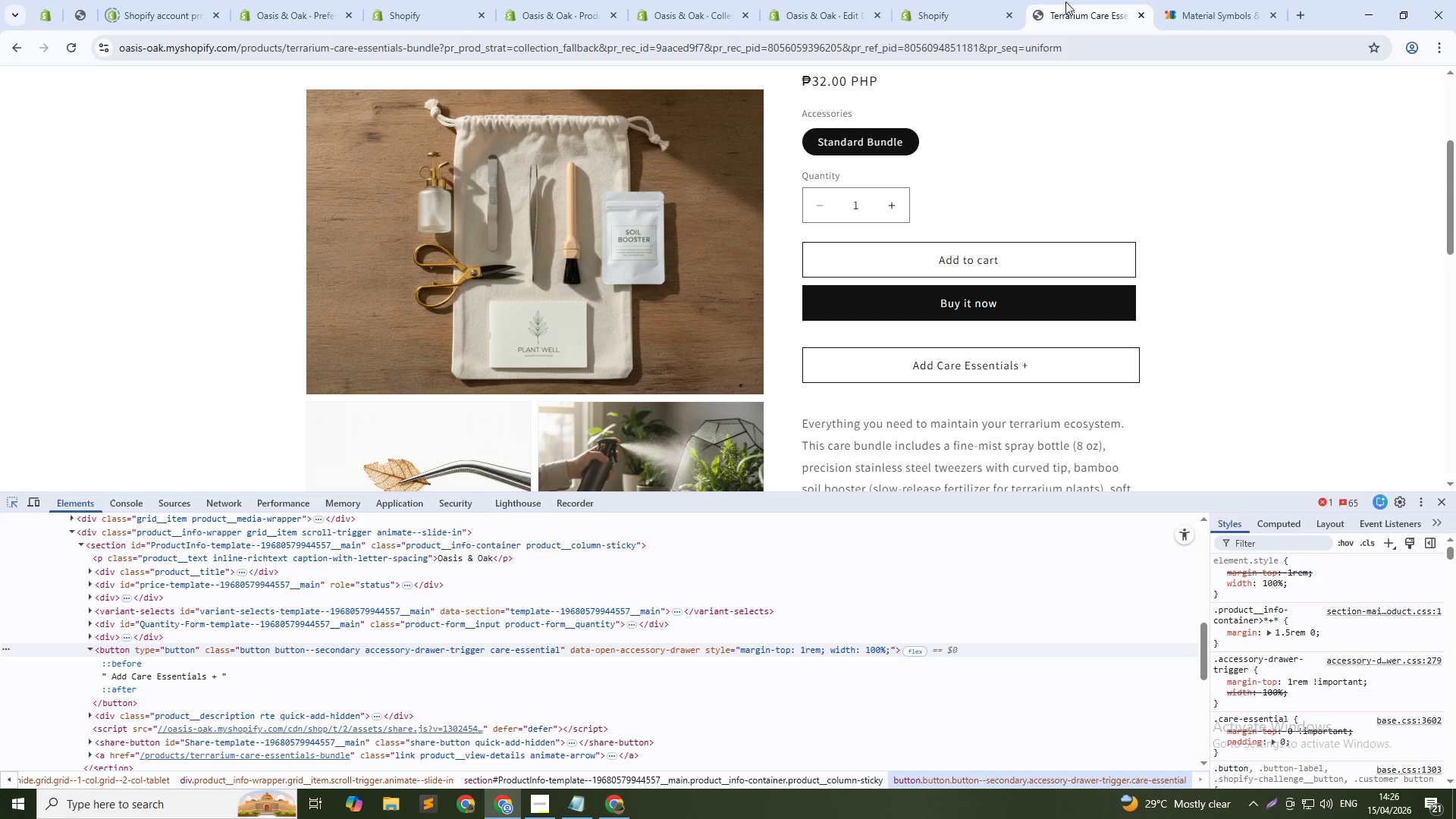 
wait(61.42)
 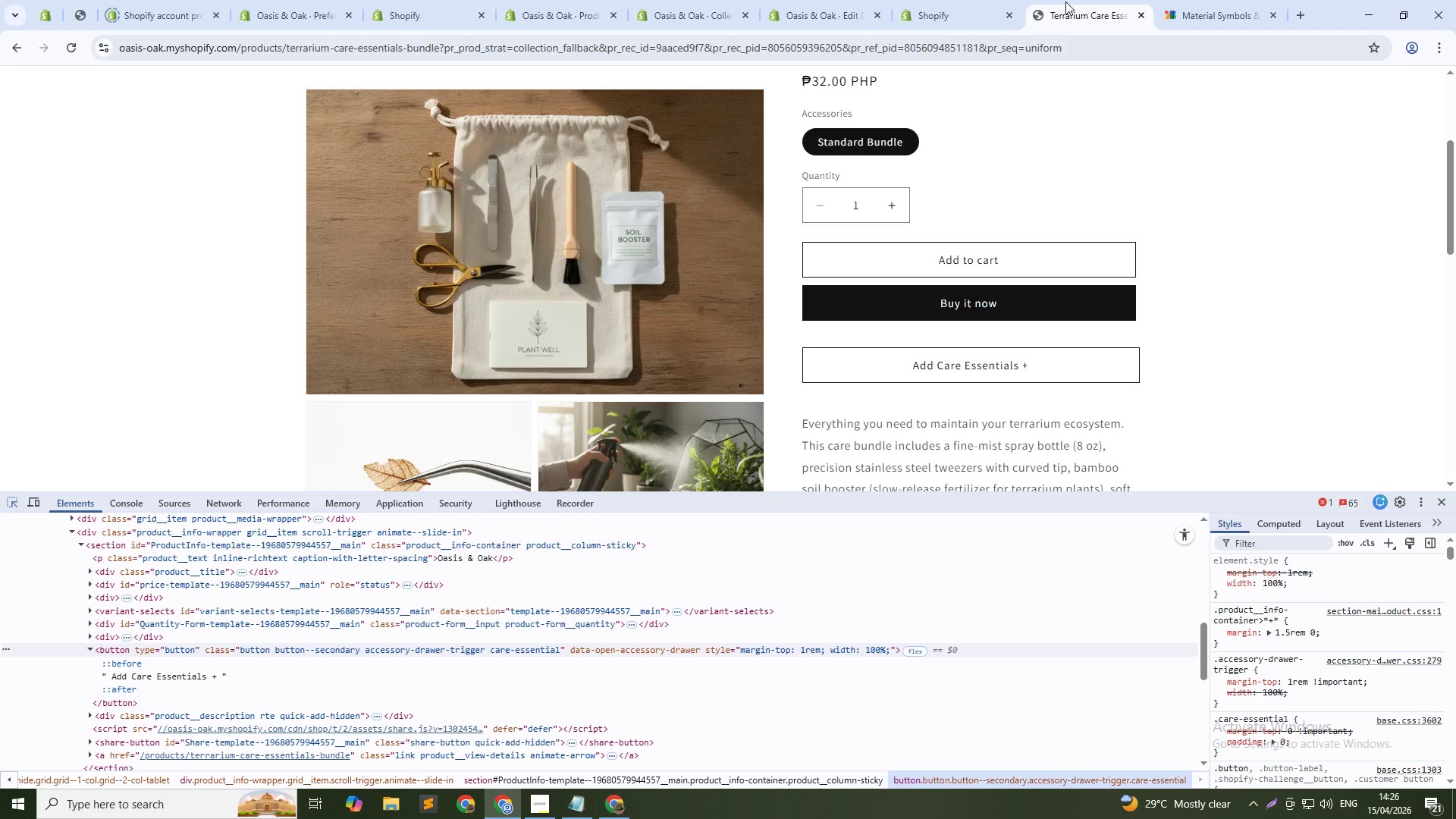 
left_click([1440, 504])
 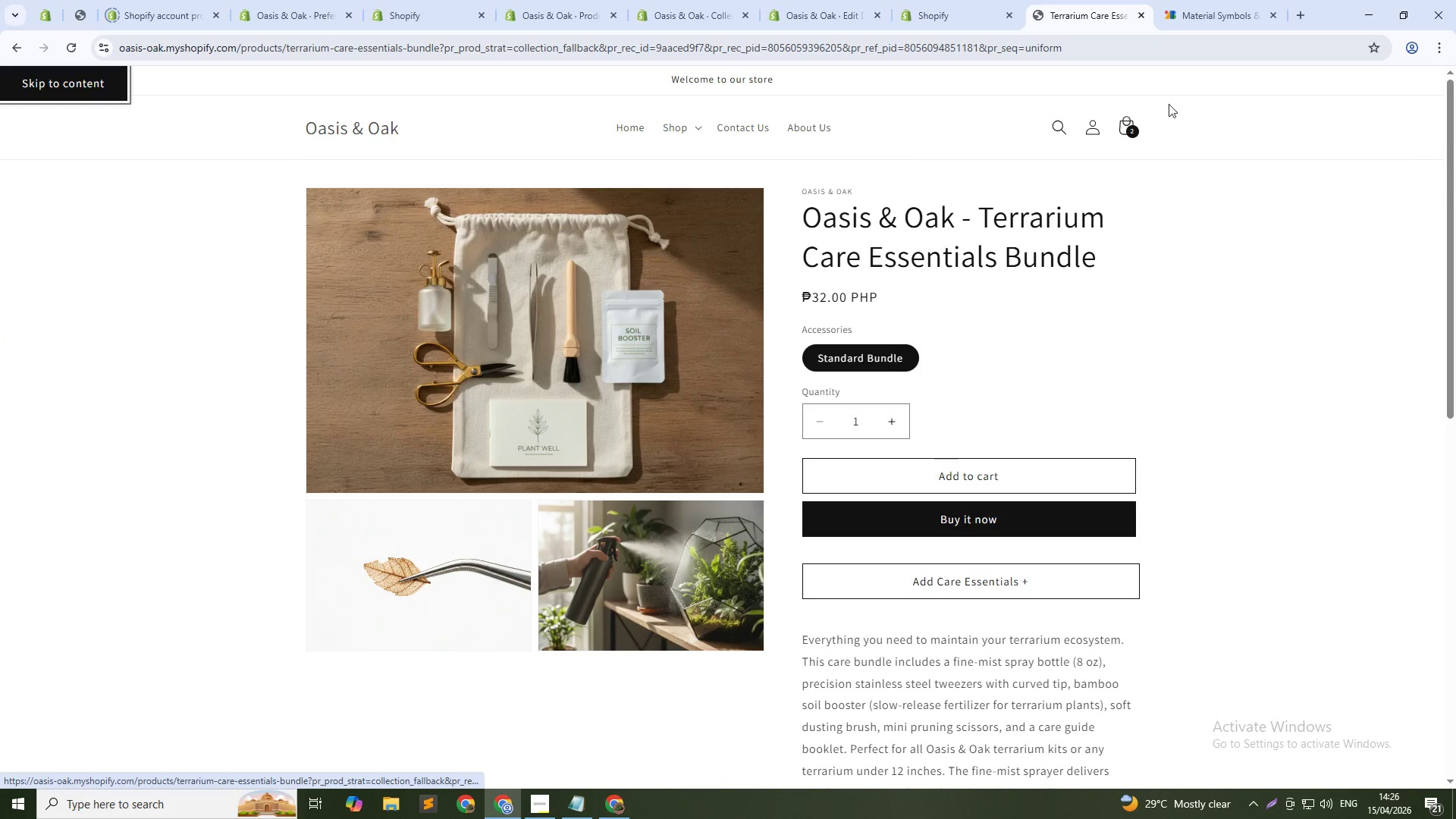 
left_click([1131, 130])
 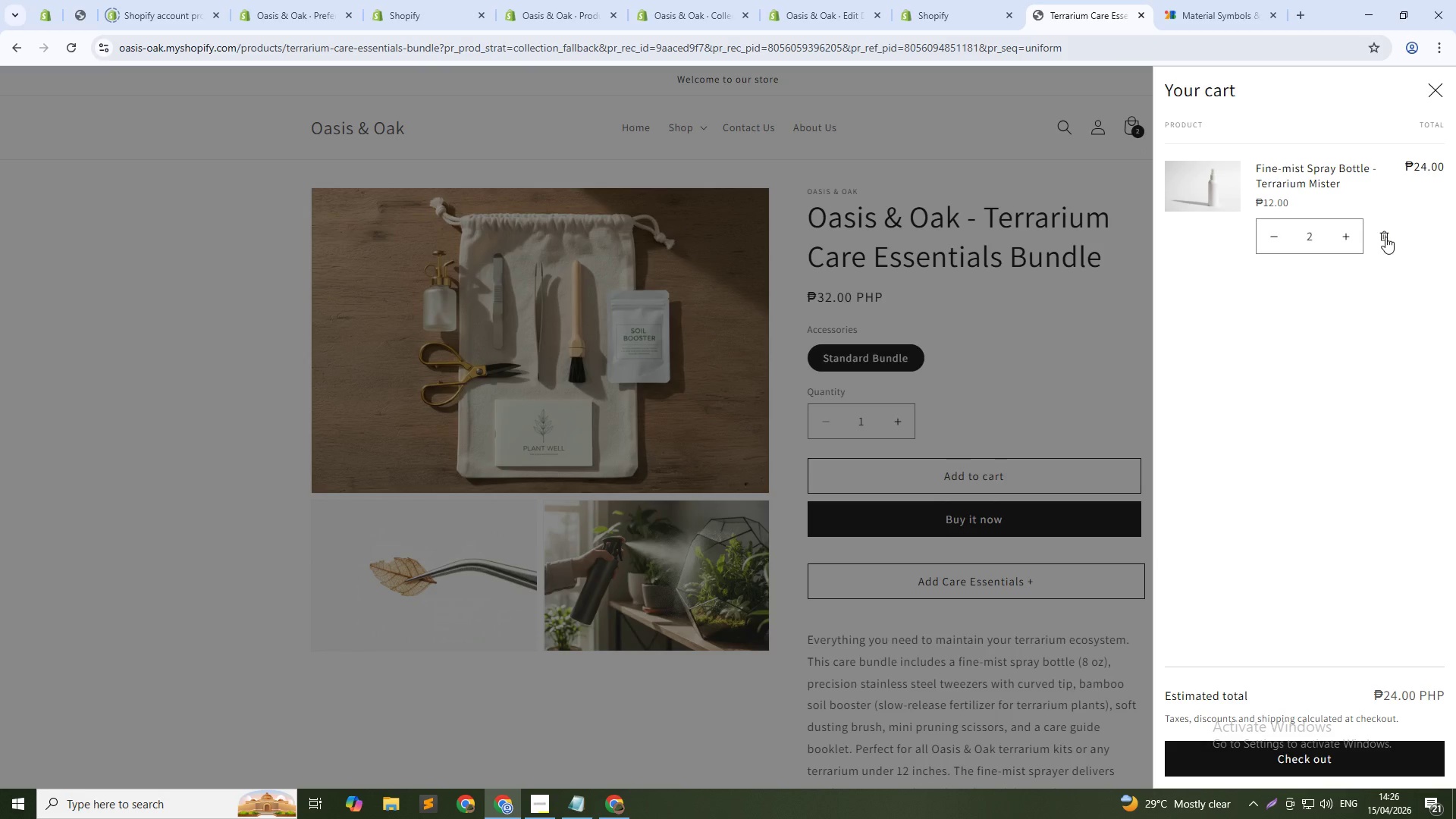 
left_click([1385, 237])
 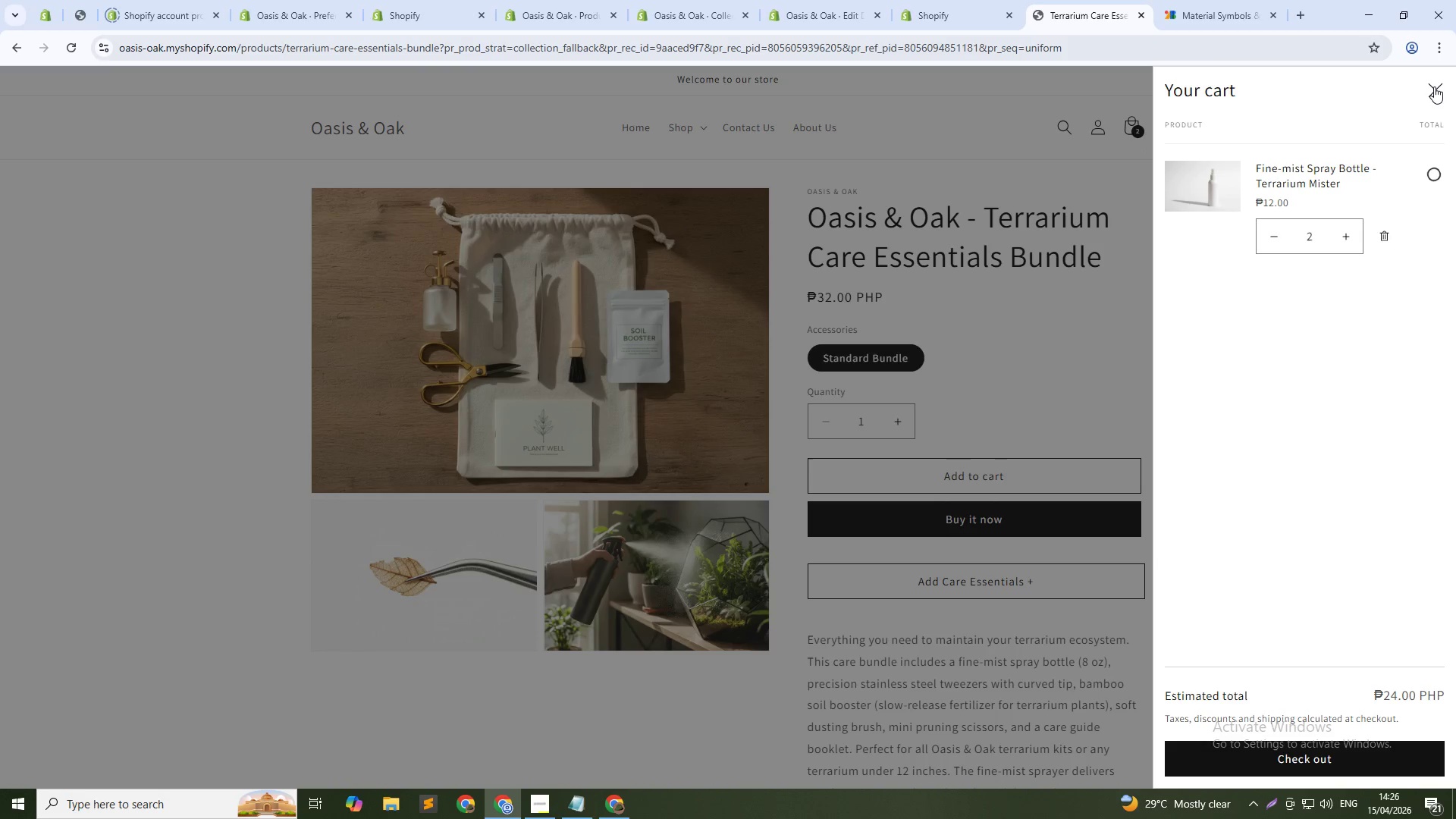 
left_click([1434, 86])
 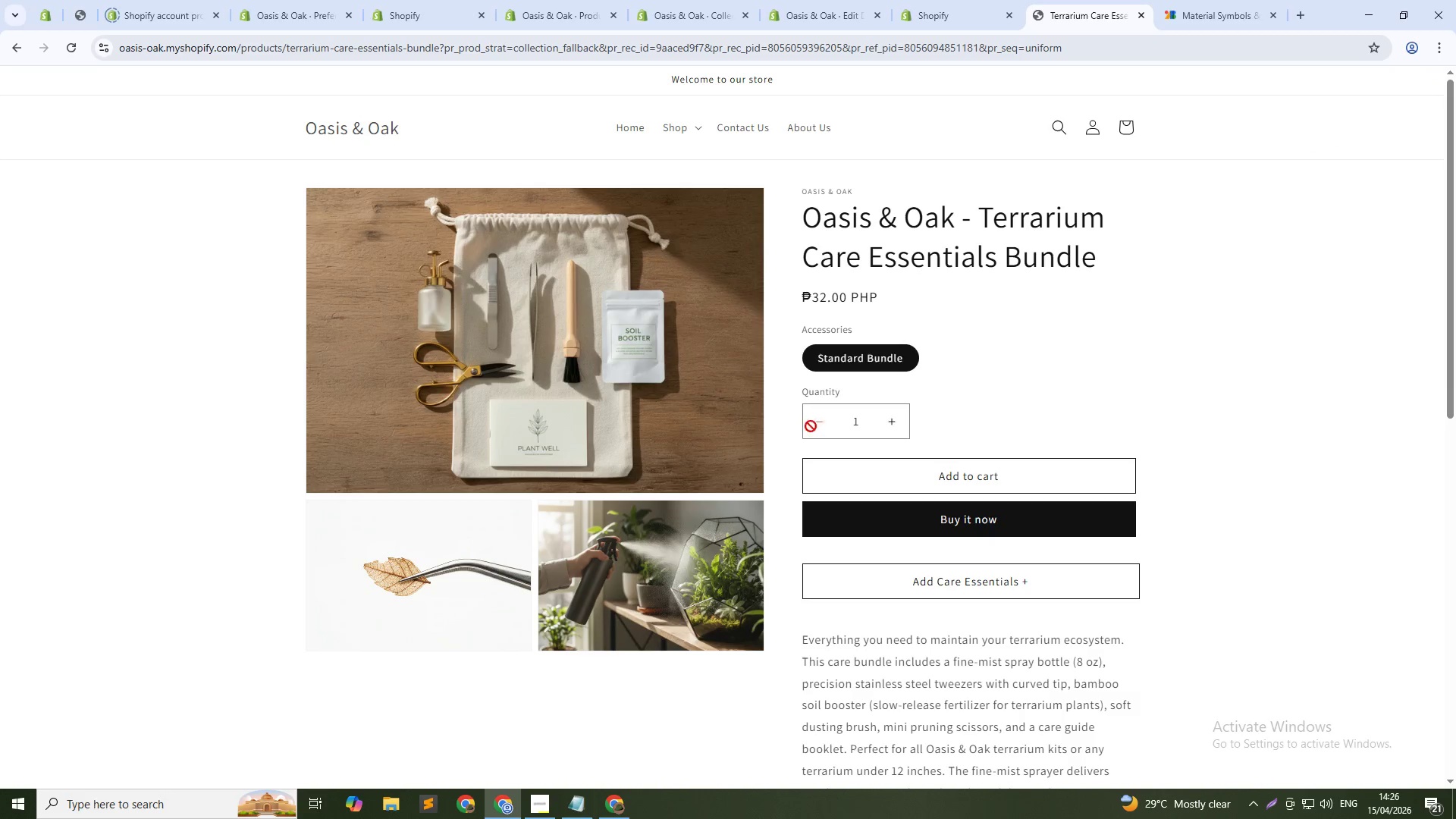 
left_click([939, 8])
 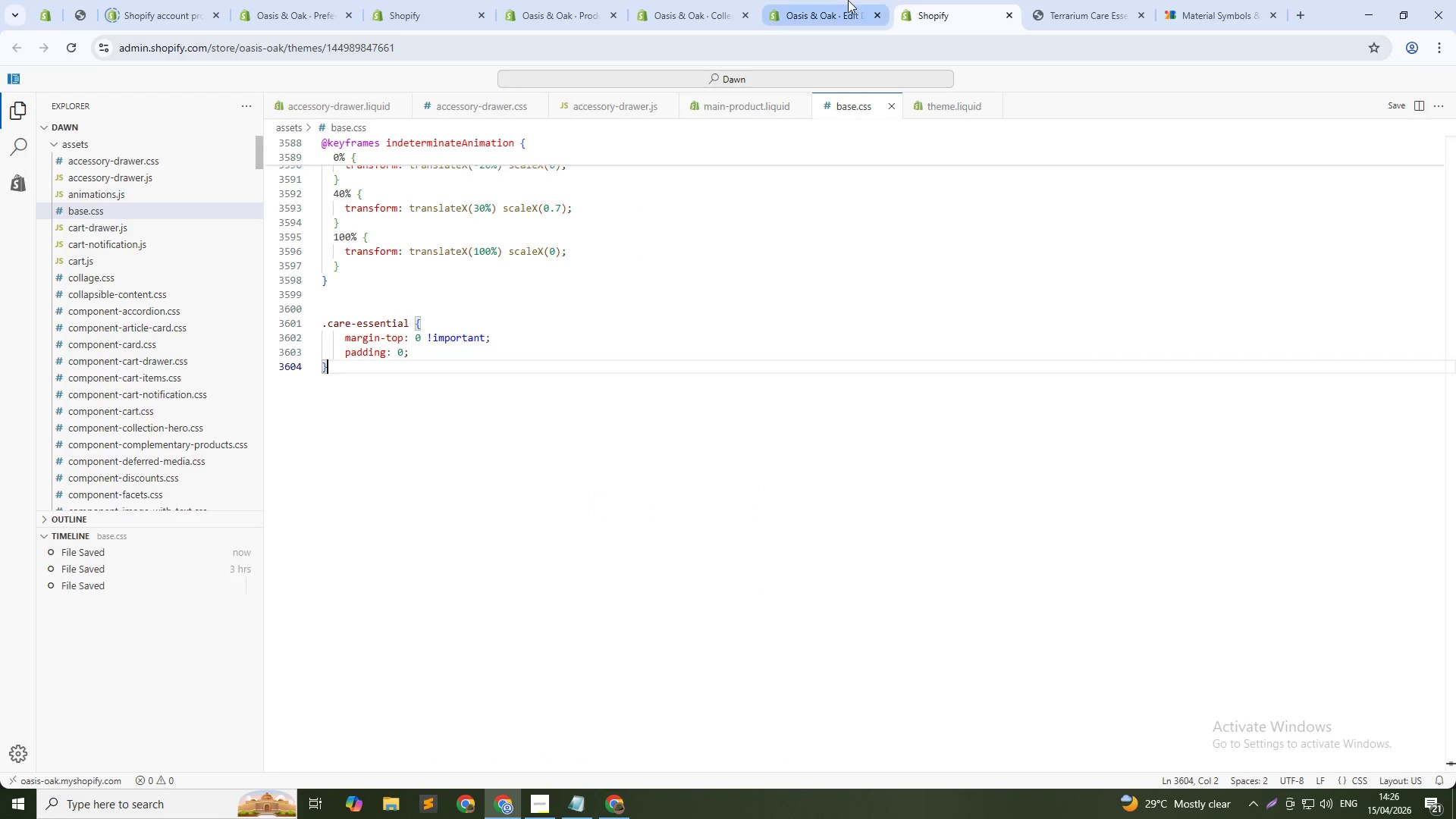 
left_click([844, 0])
 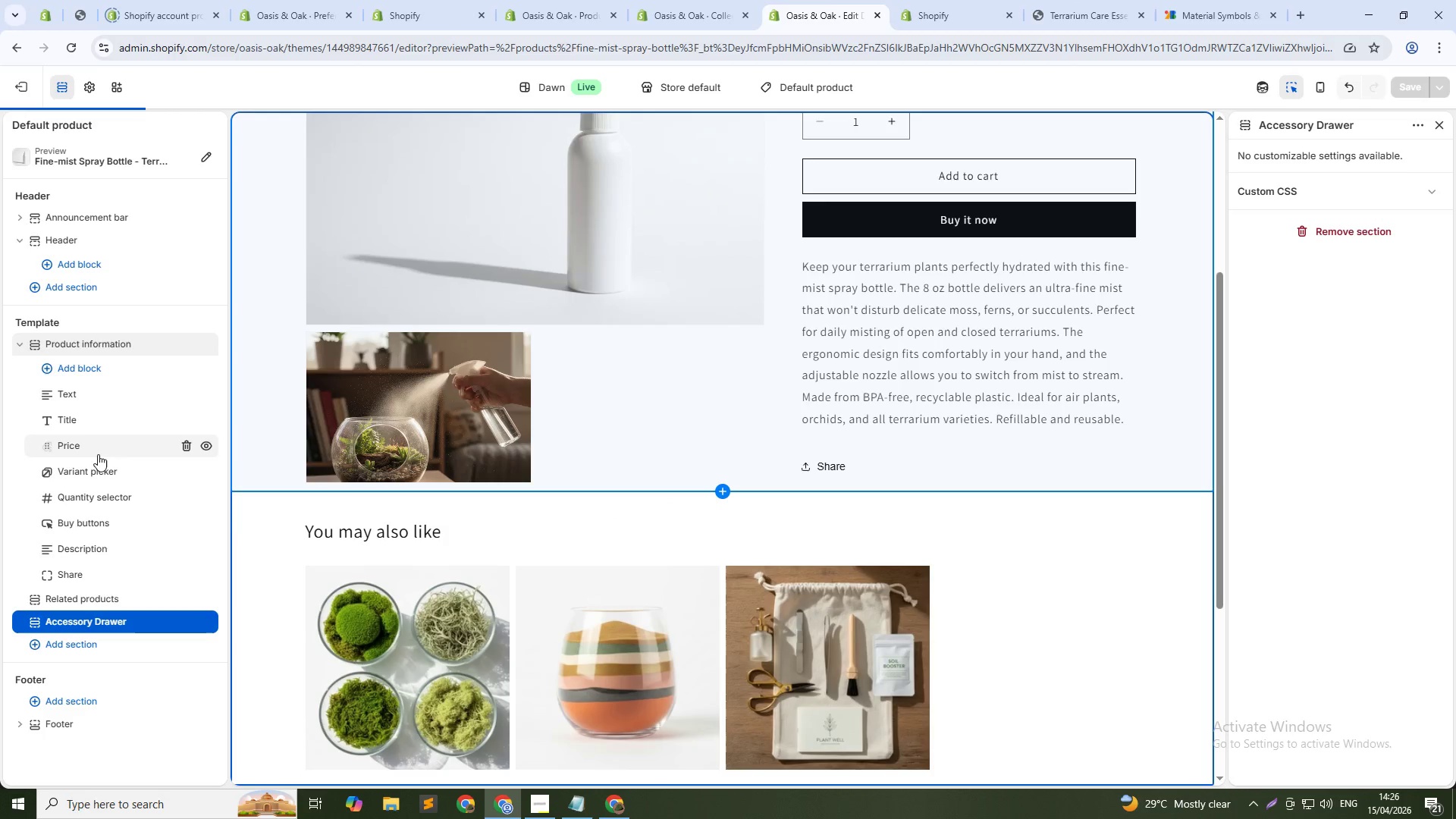 
left_click([99, 465])
 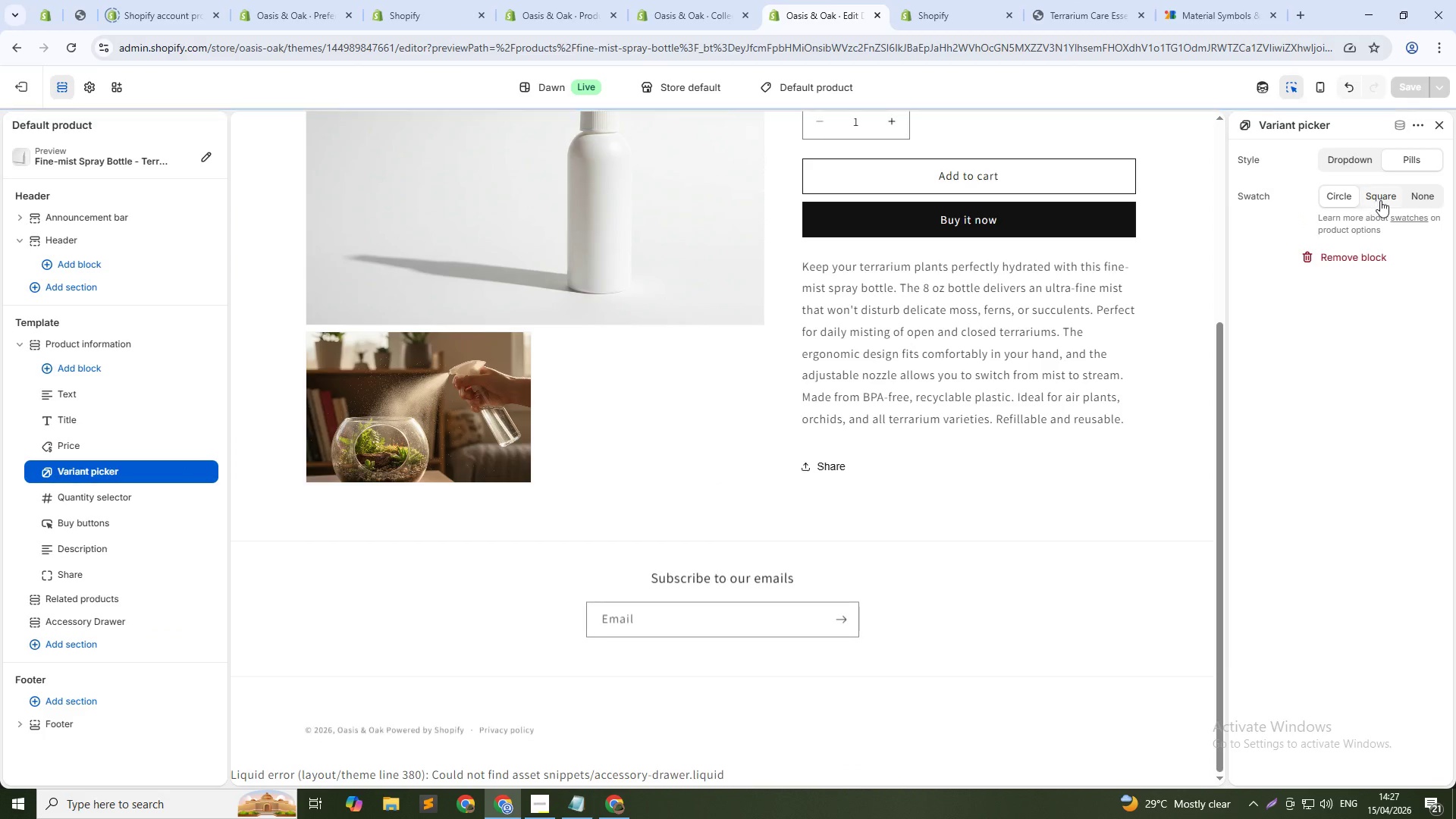 
left_click([1380, 200])
 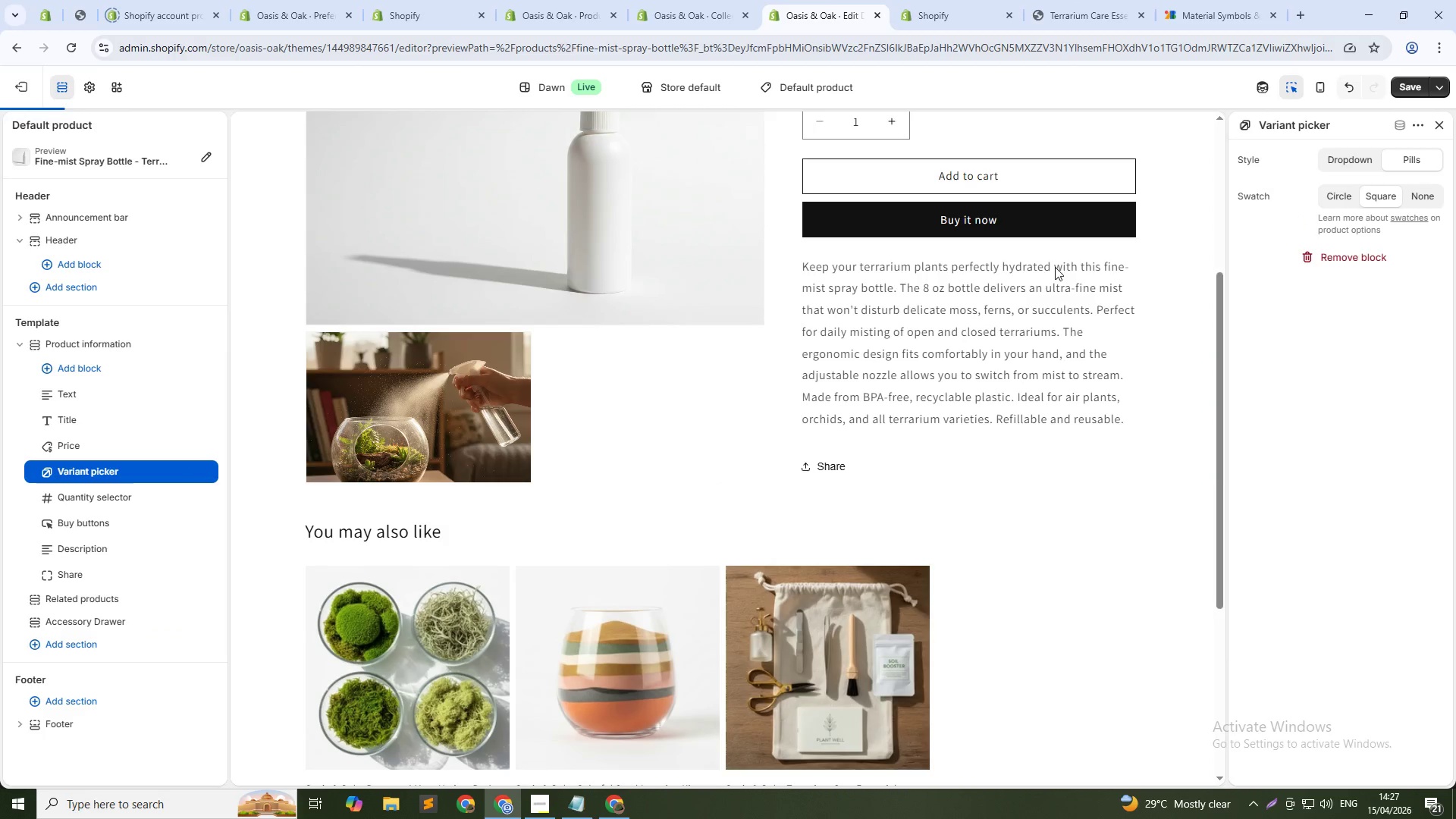 
scroll: coordinate [1039, 273], scroll_direction: up, amount: 4.0
 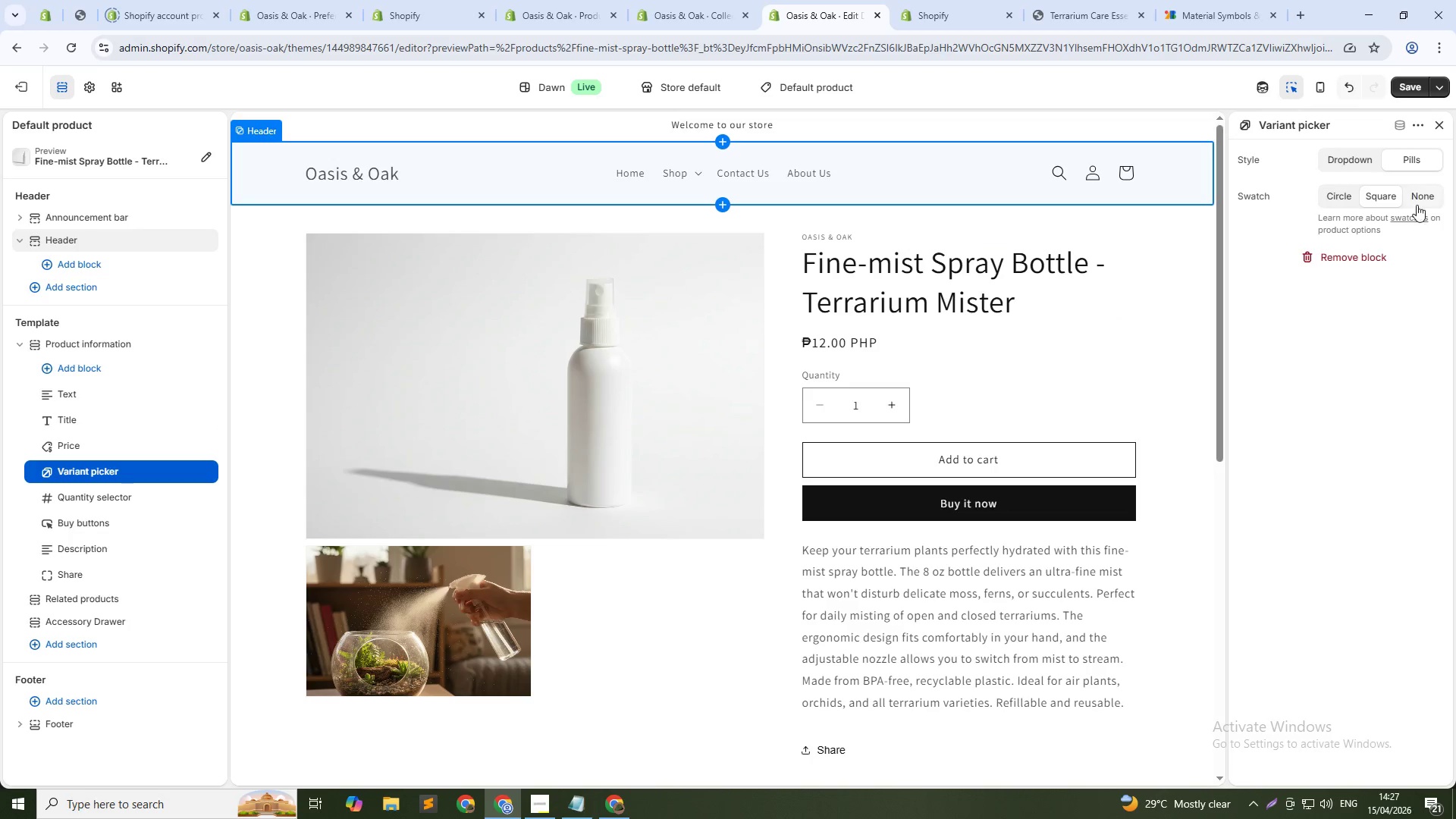 
left_click([1354, 156])
 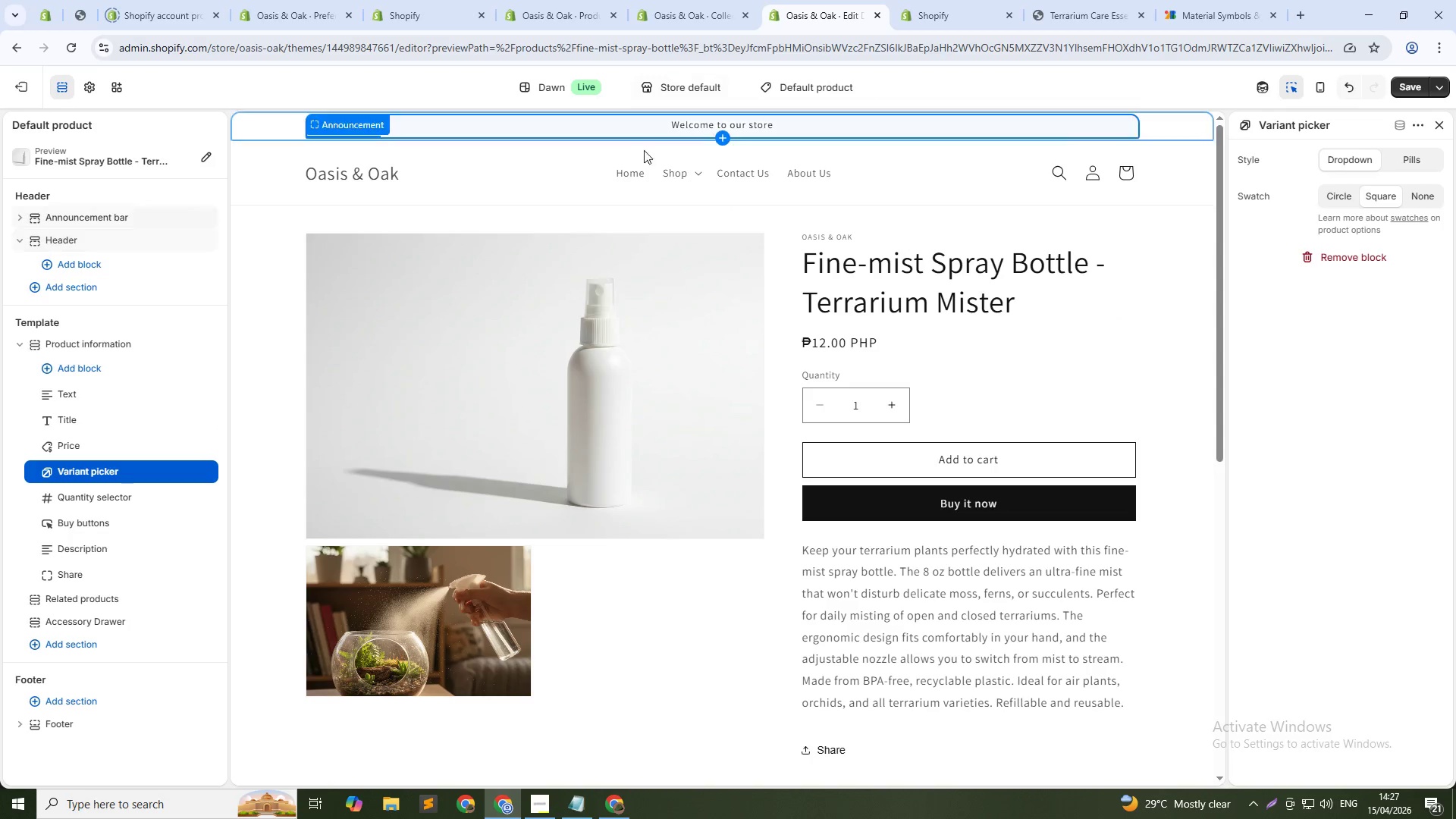 
double_click([630, 172])
 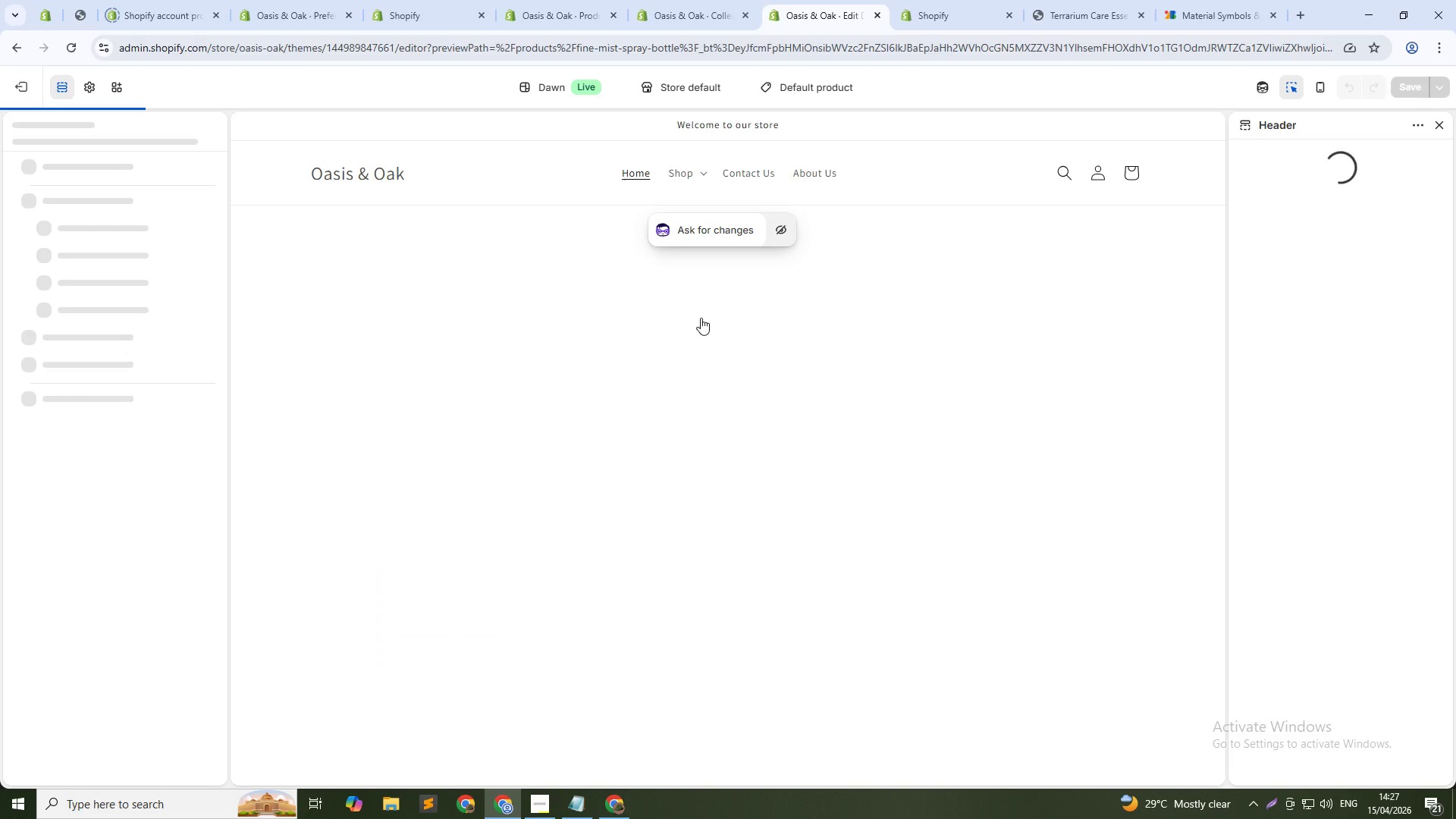 
scroll: coordinate [746, 394], scroll_direction: down, amount: 8.0
 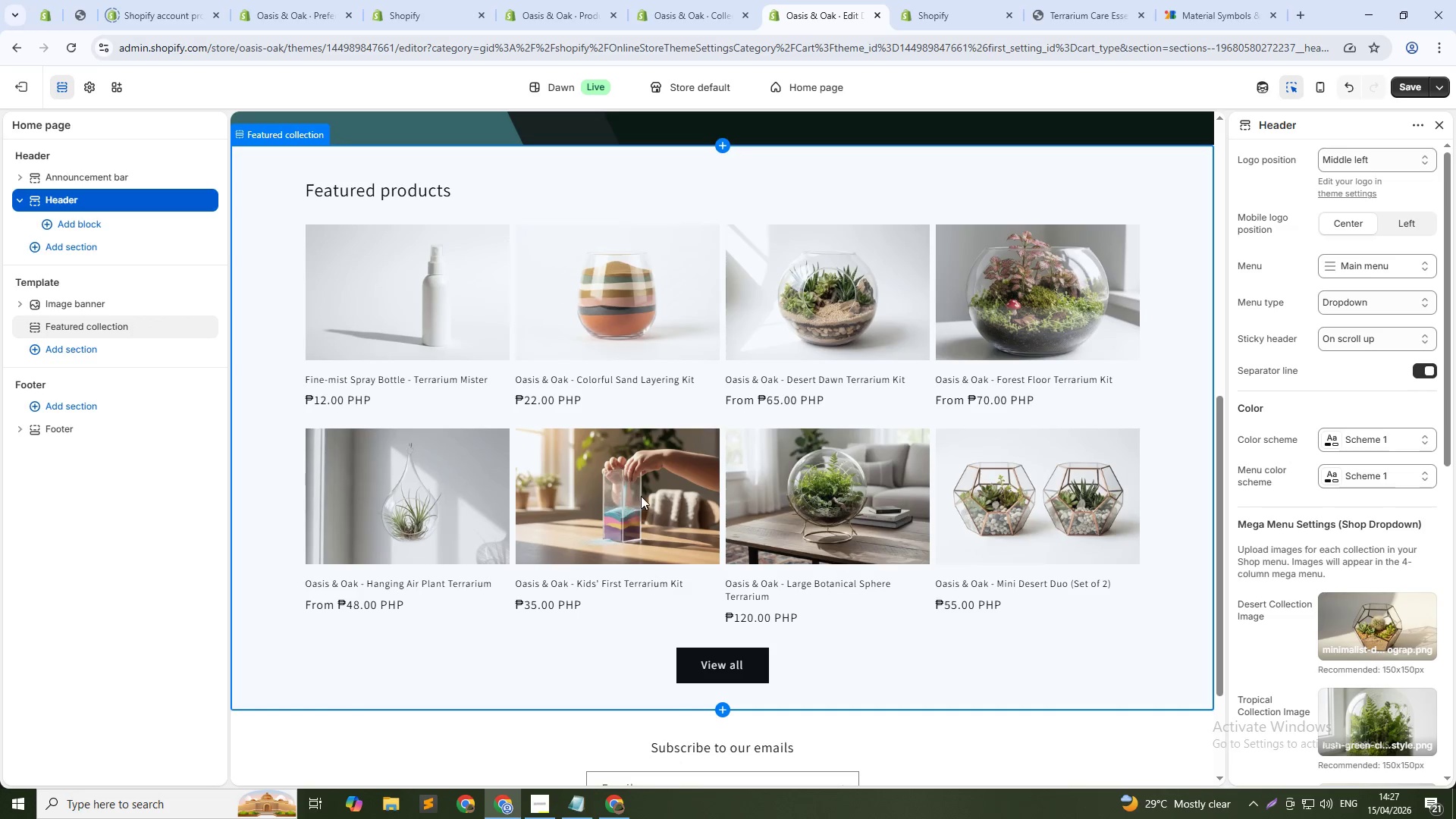 
double_click([987, 484])
 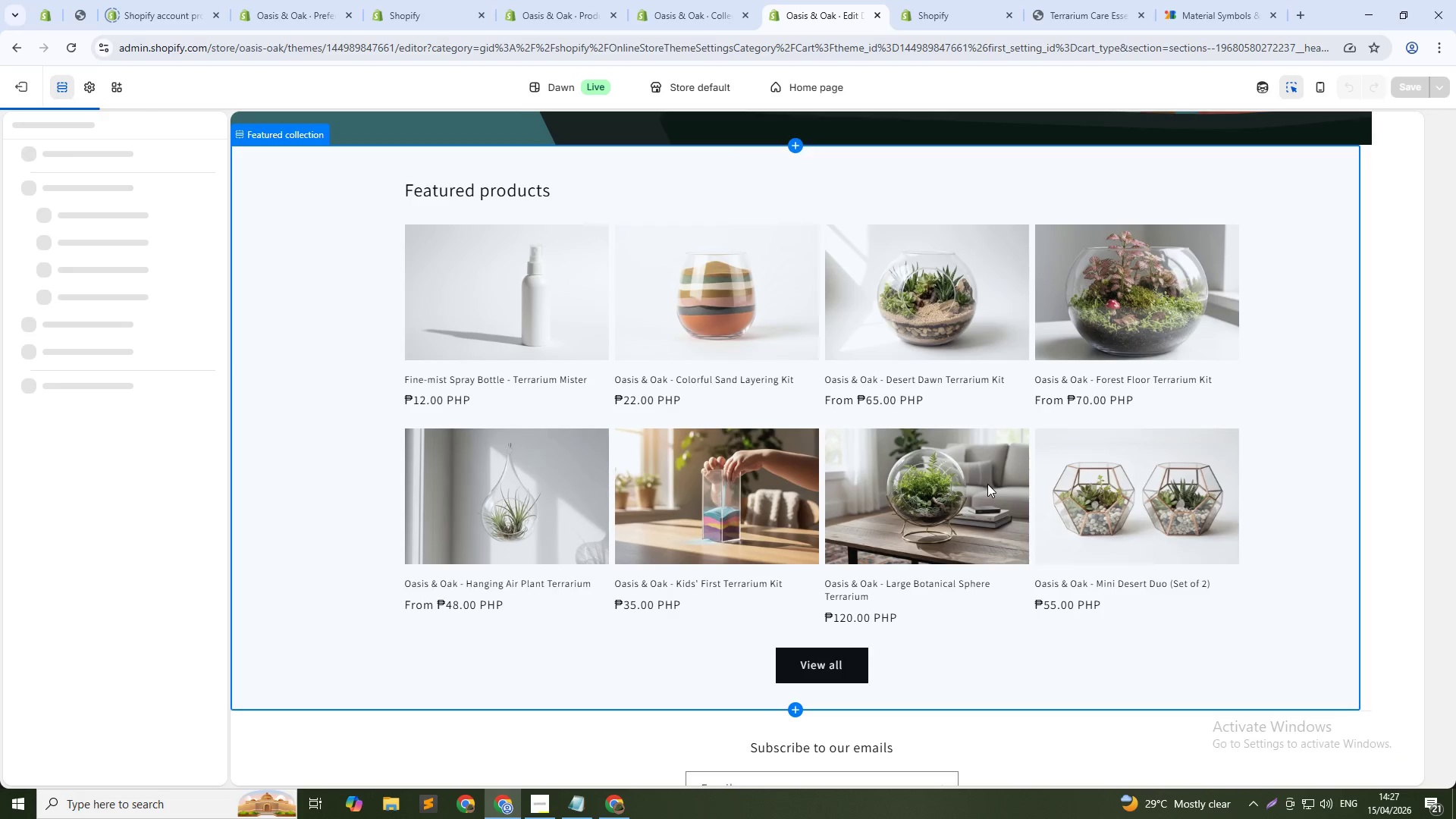 
mouse_move([1000, 450])
 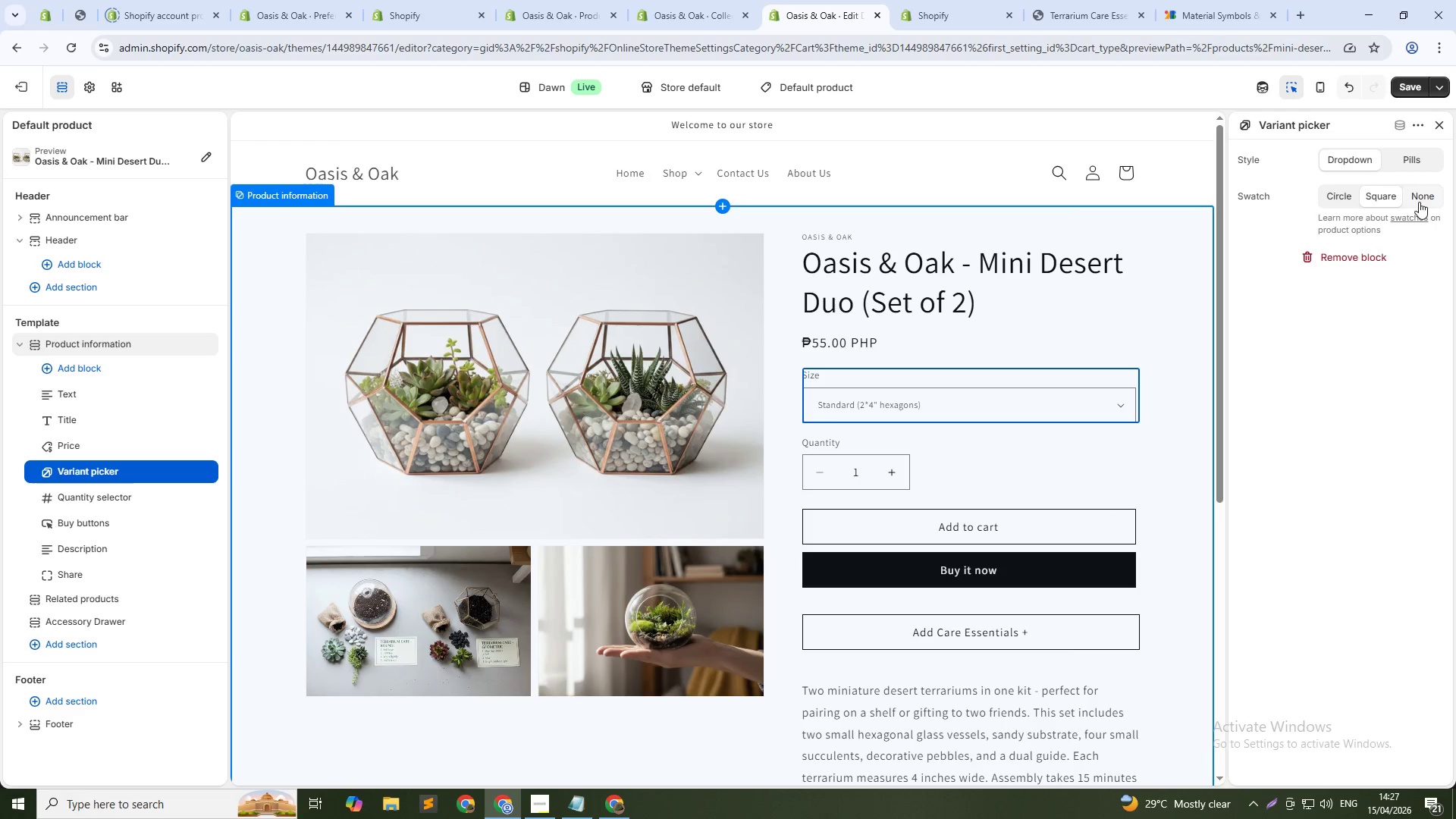 
wait(7.43)
 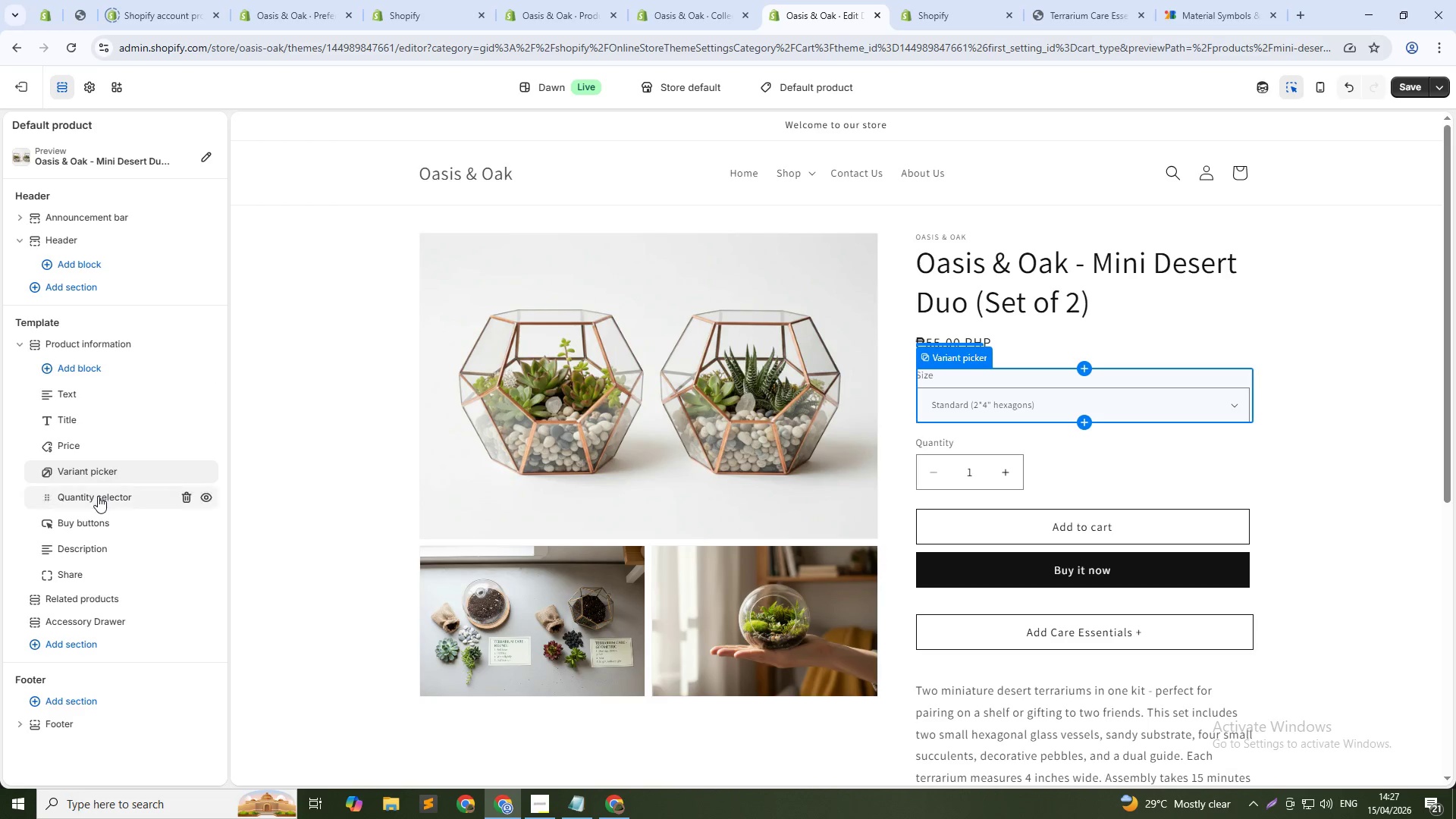 
left_click([1403, 158])
 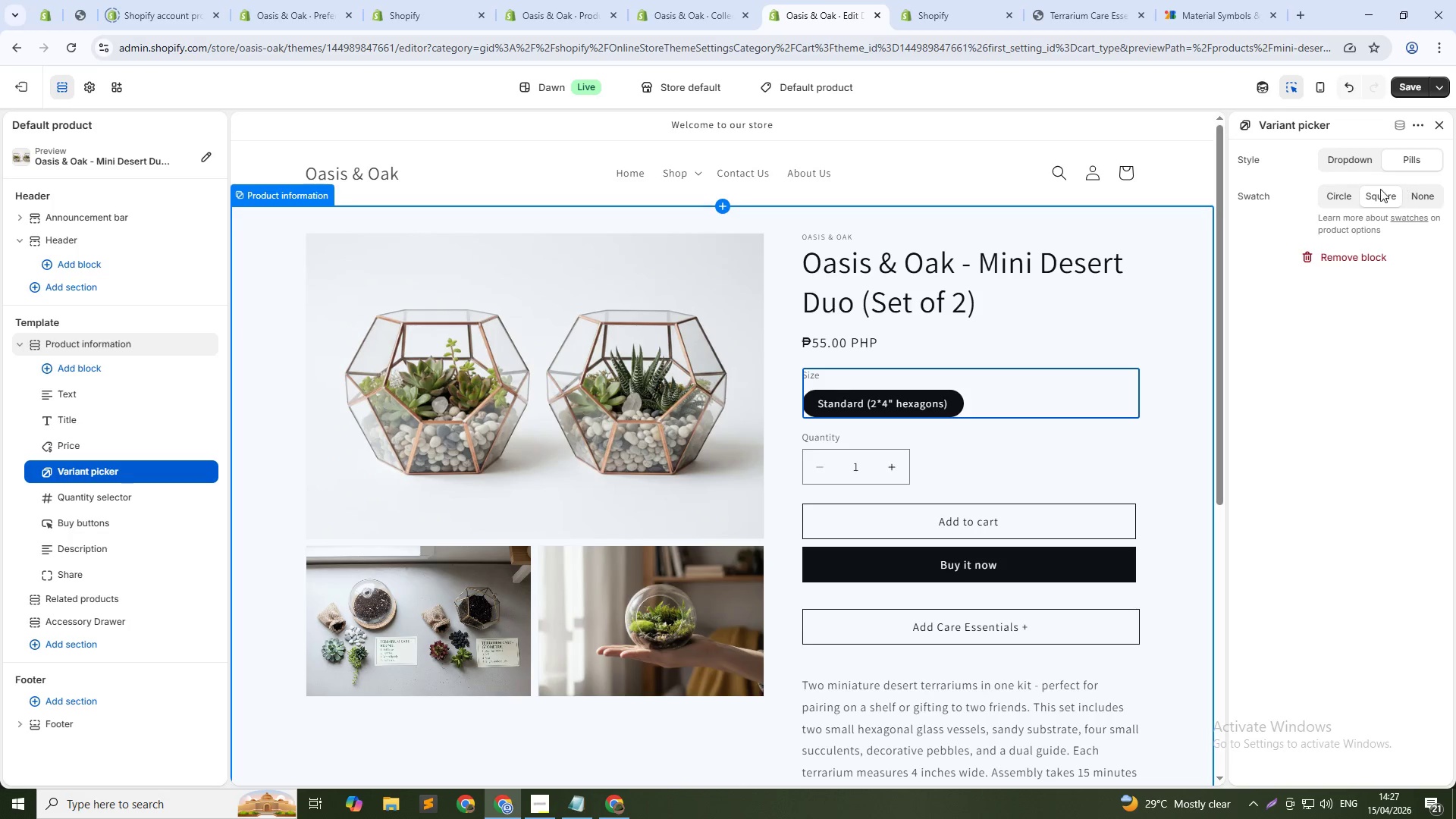 
left_click([1335, 194])
 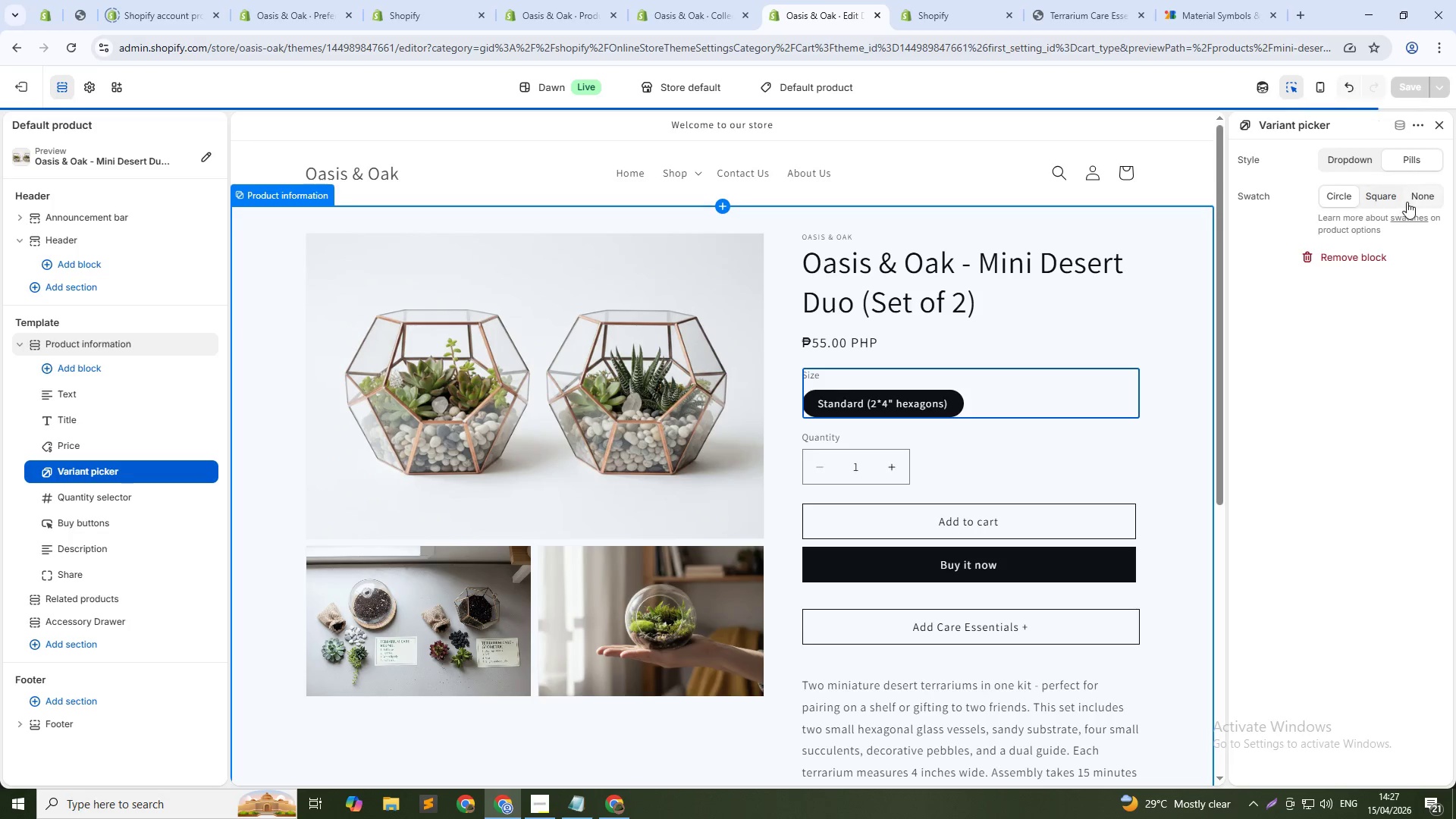 
left_click([1426, 200])
 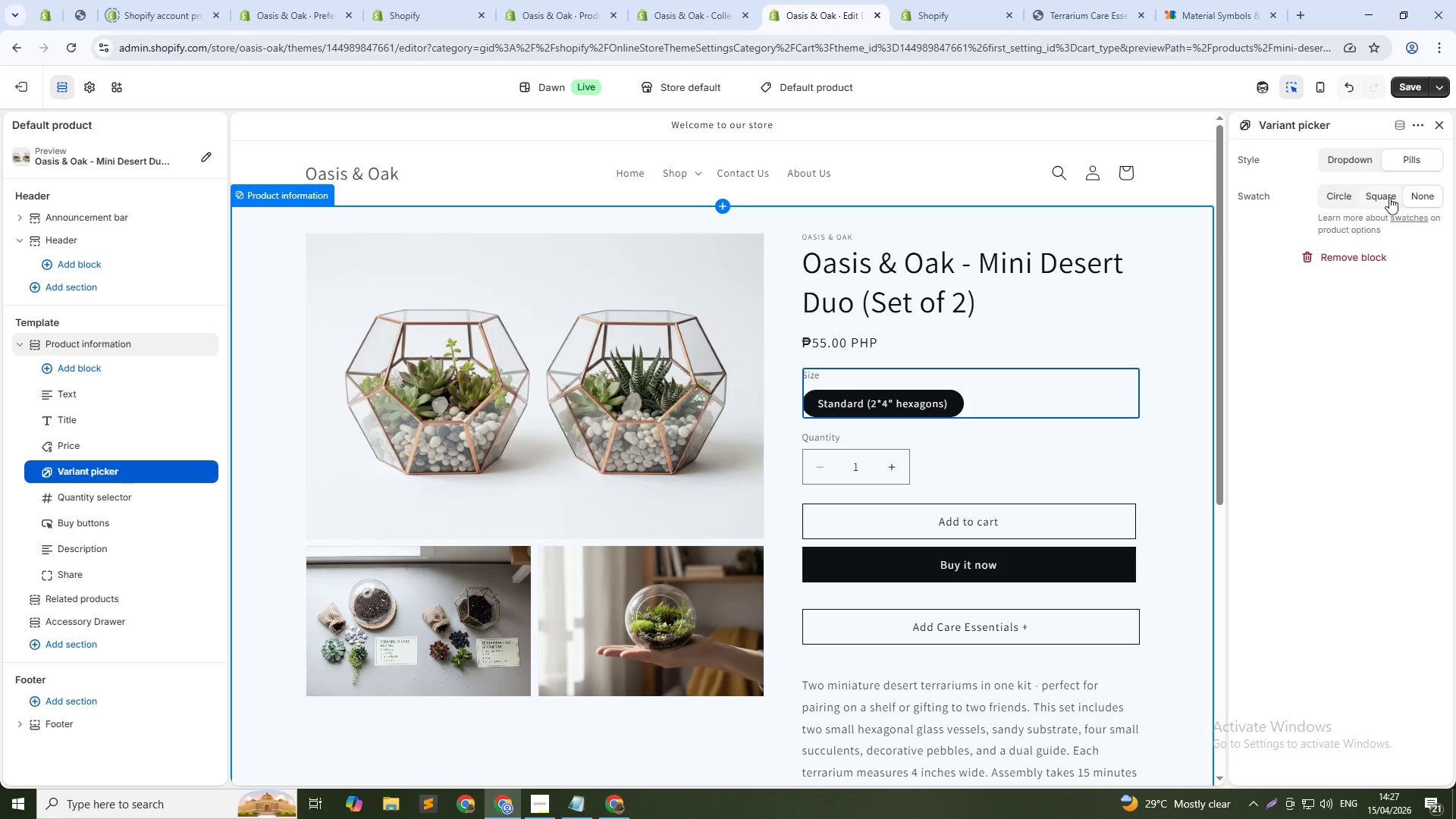 
left_click([1335, 191])
 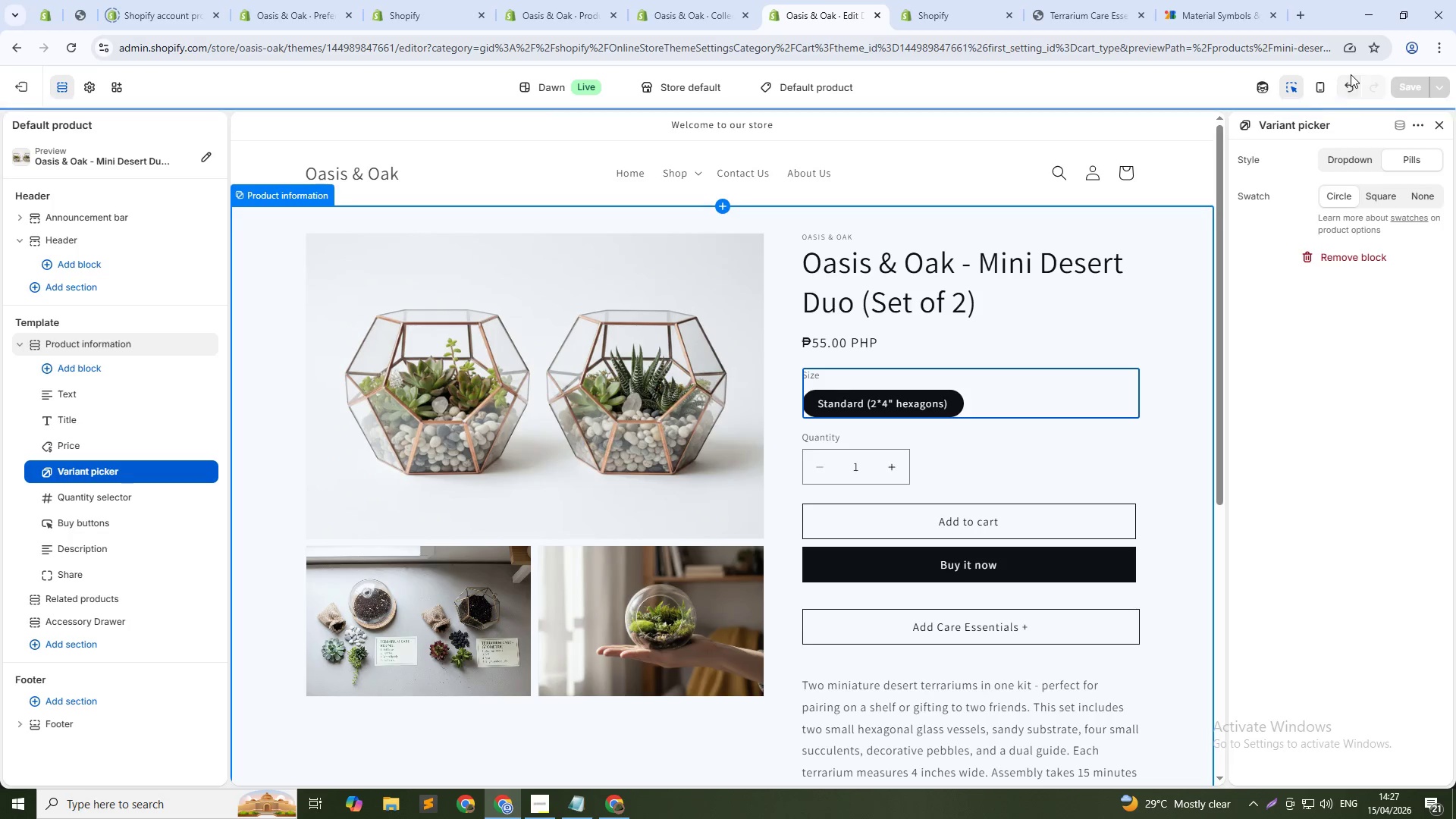 
left_click([1348, 90])
 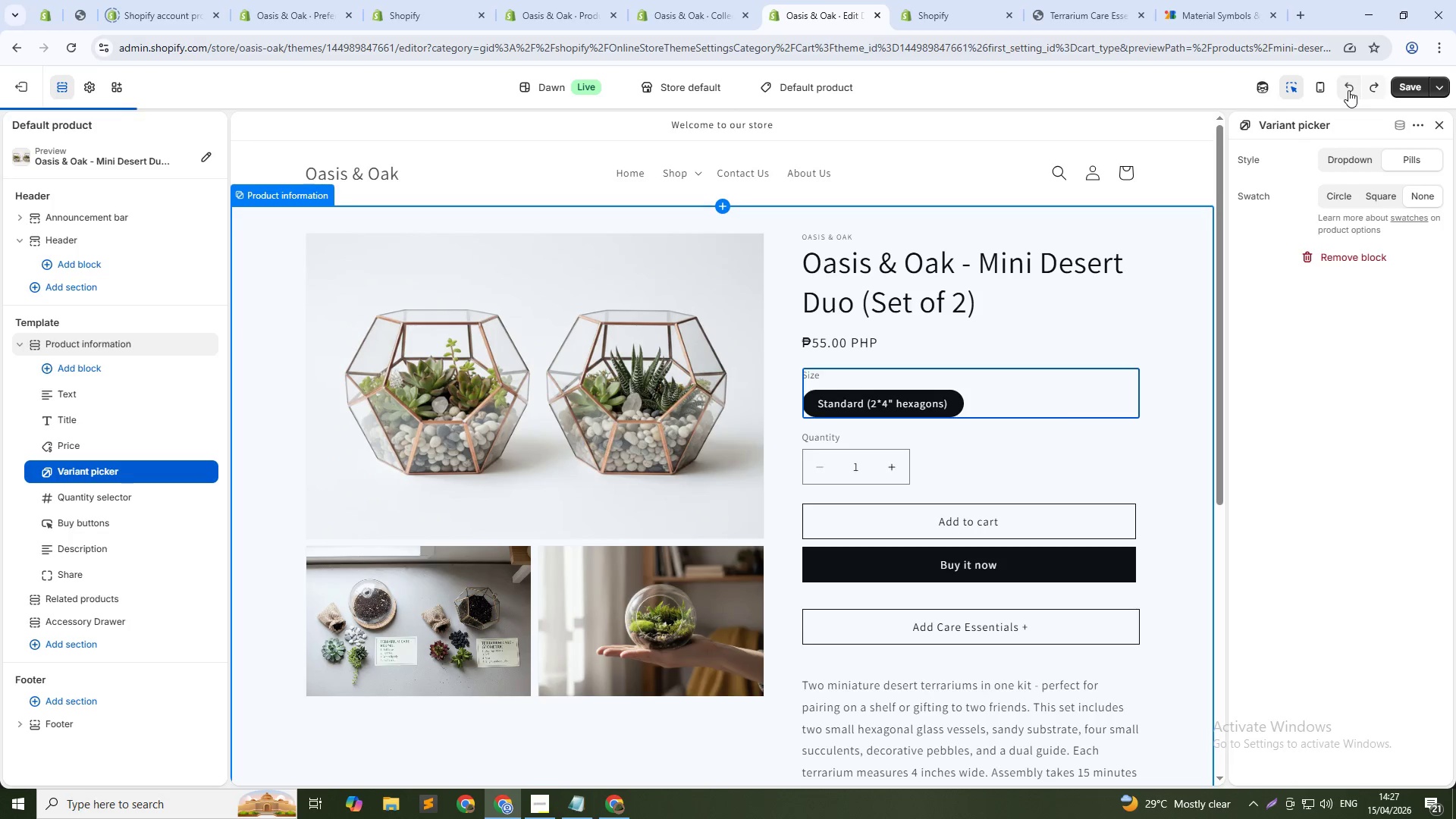 
left_click([1348, 90])
 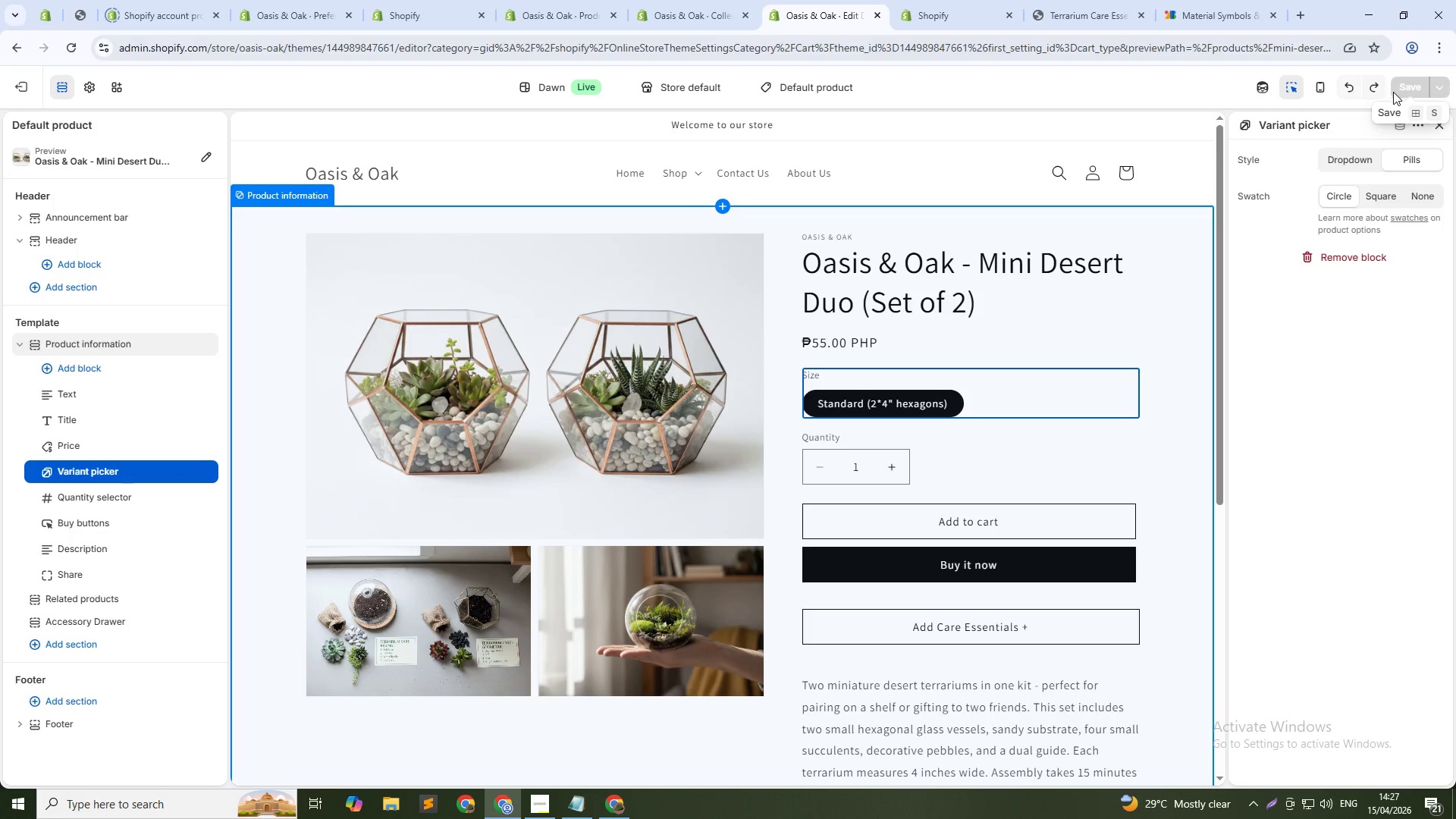 
left_click([1185, 77])
 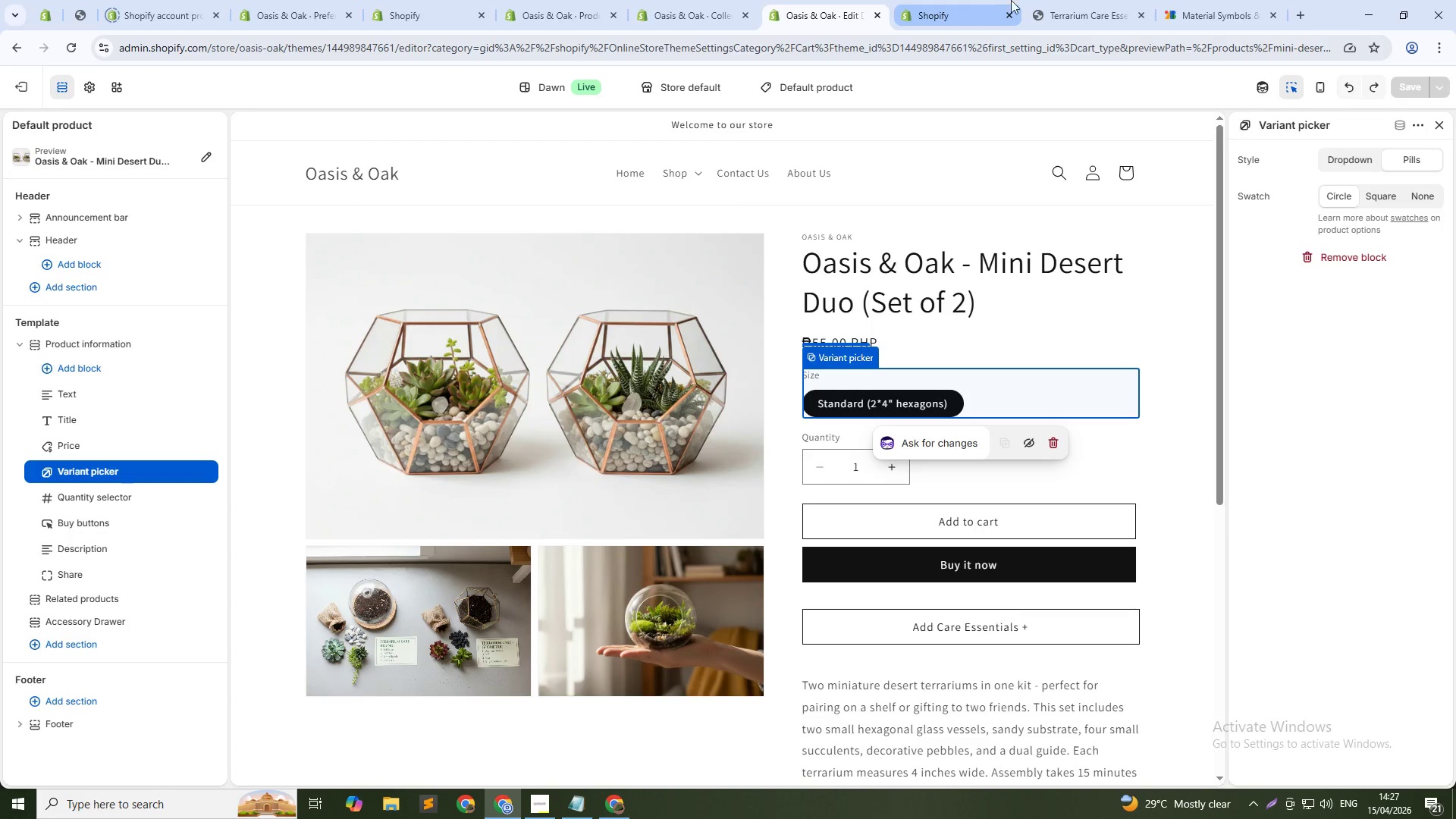 
left_click([1078, 0])
 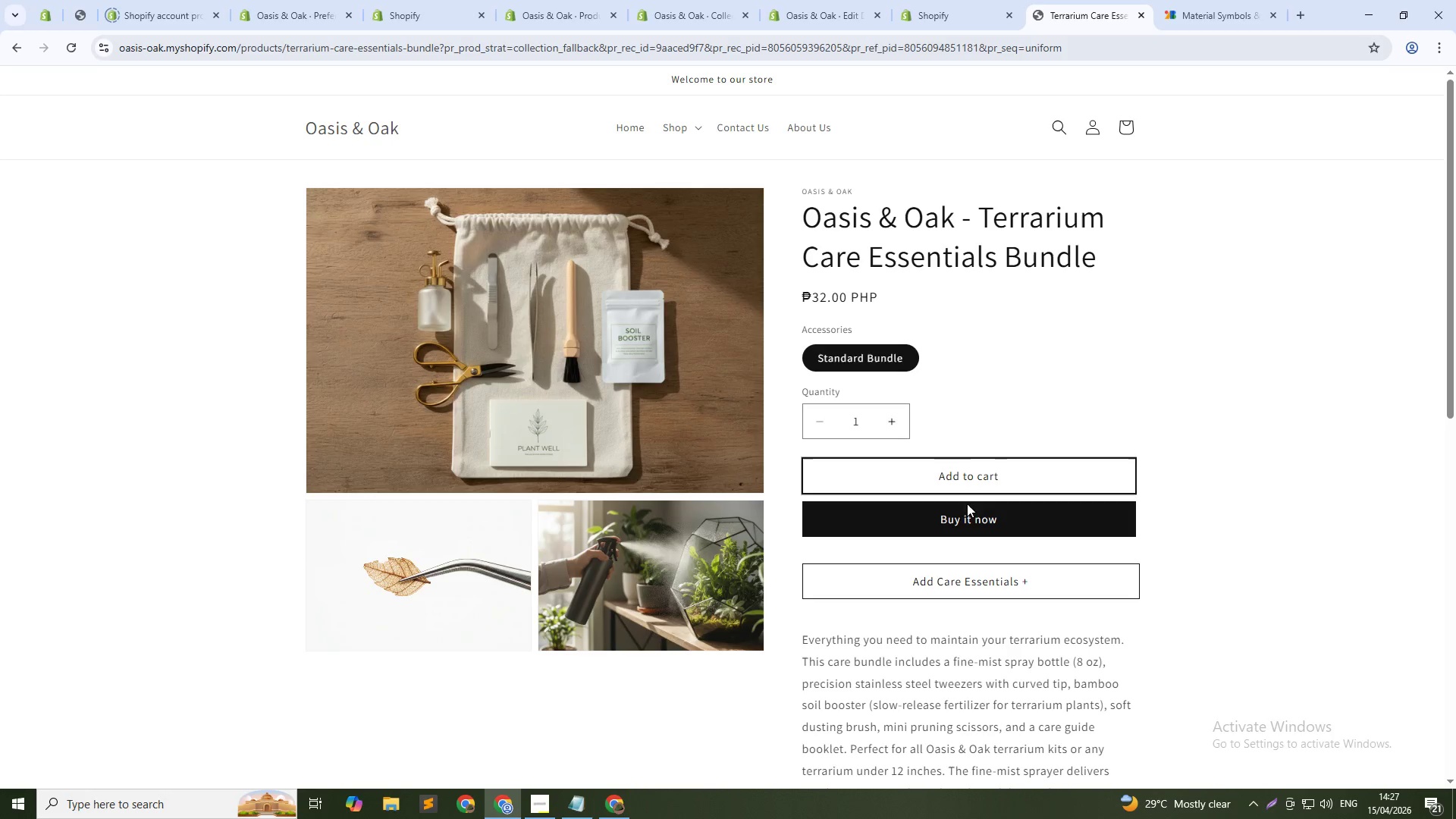 
wait(6.17)
 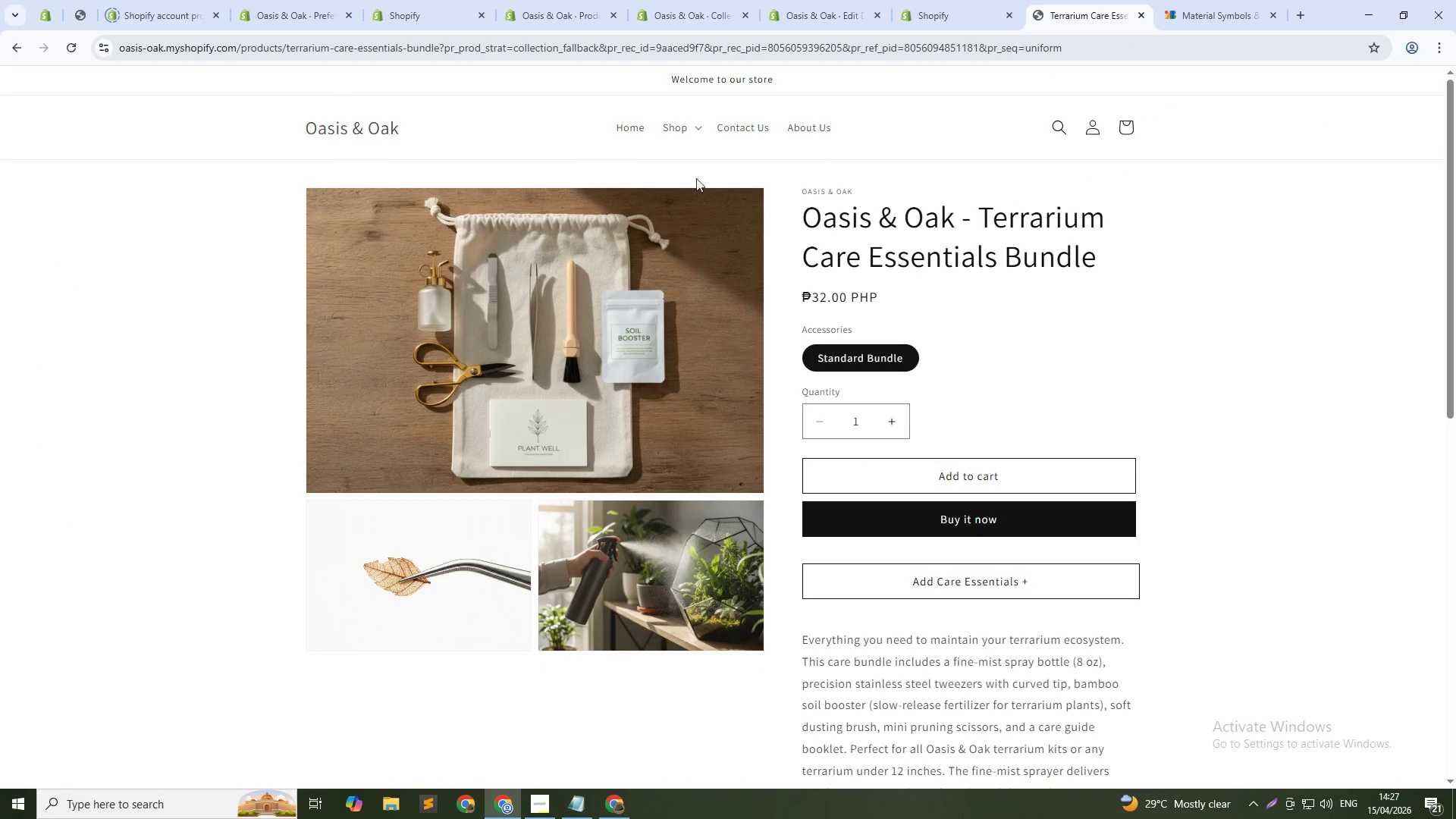 
left_click([971, 582])
 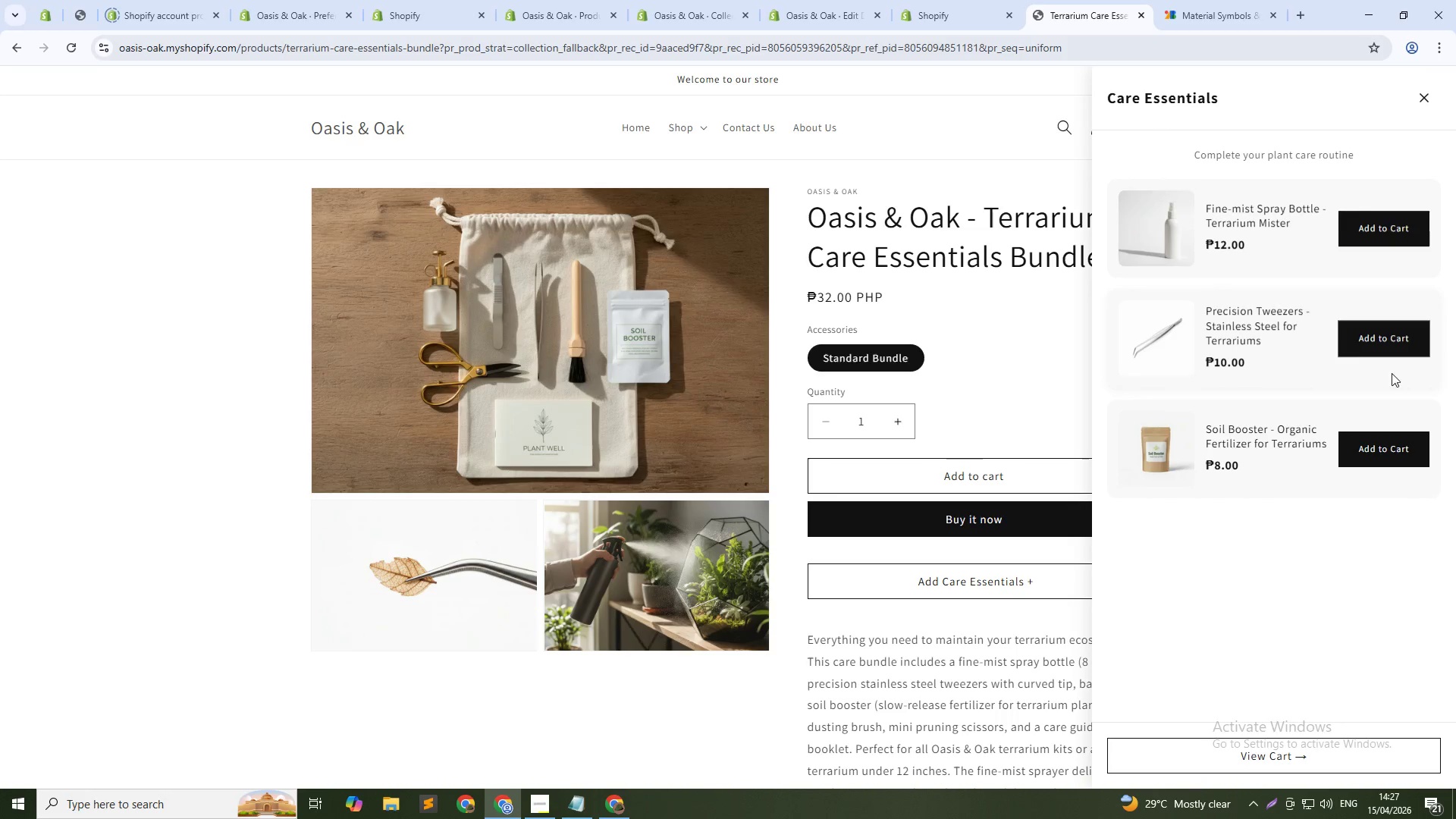 
left_click([1394, 342])
 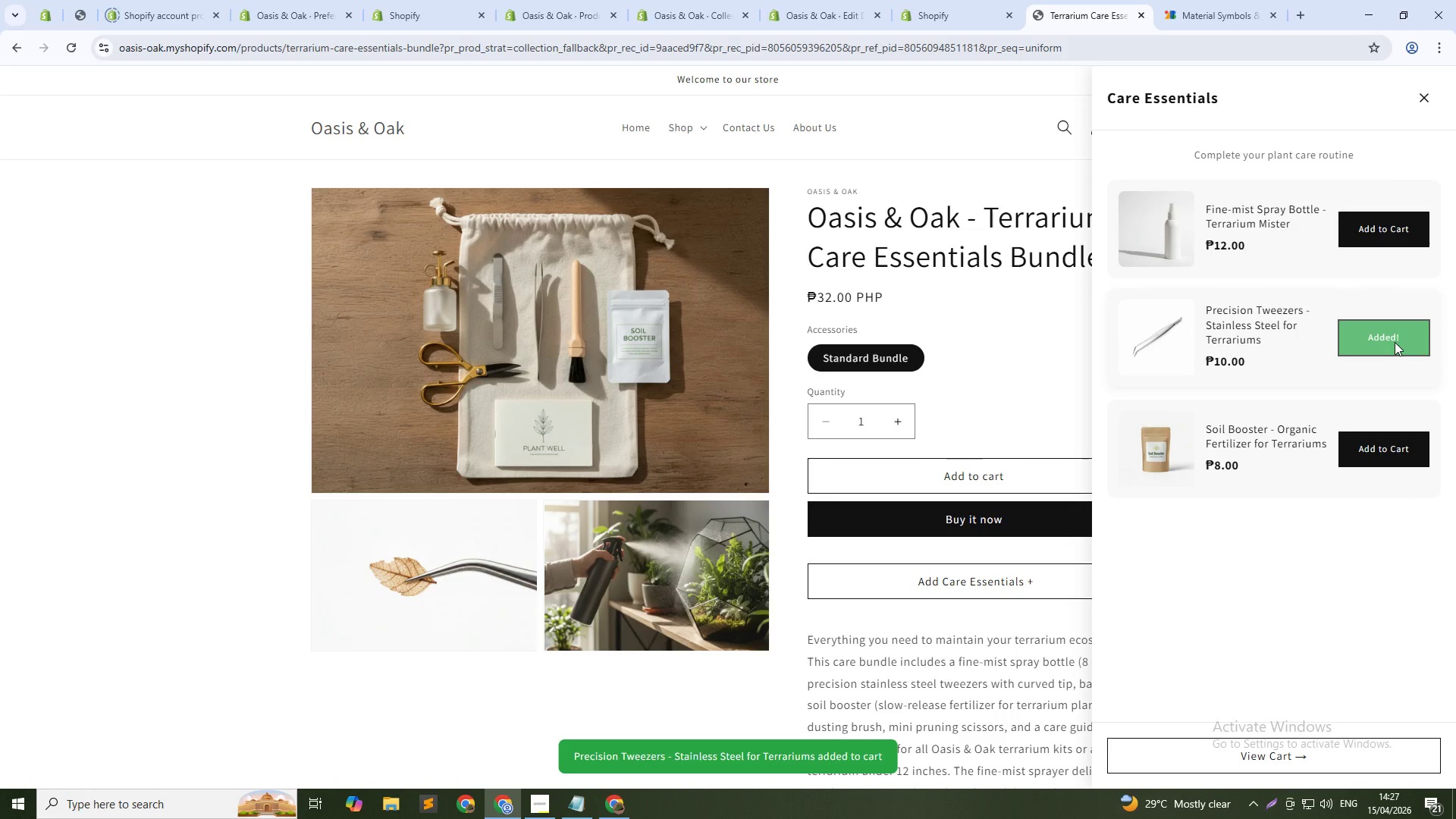 
wait(8.22)
 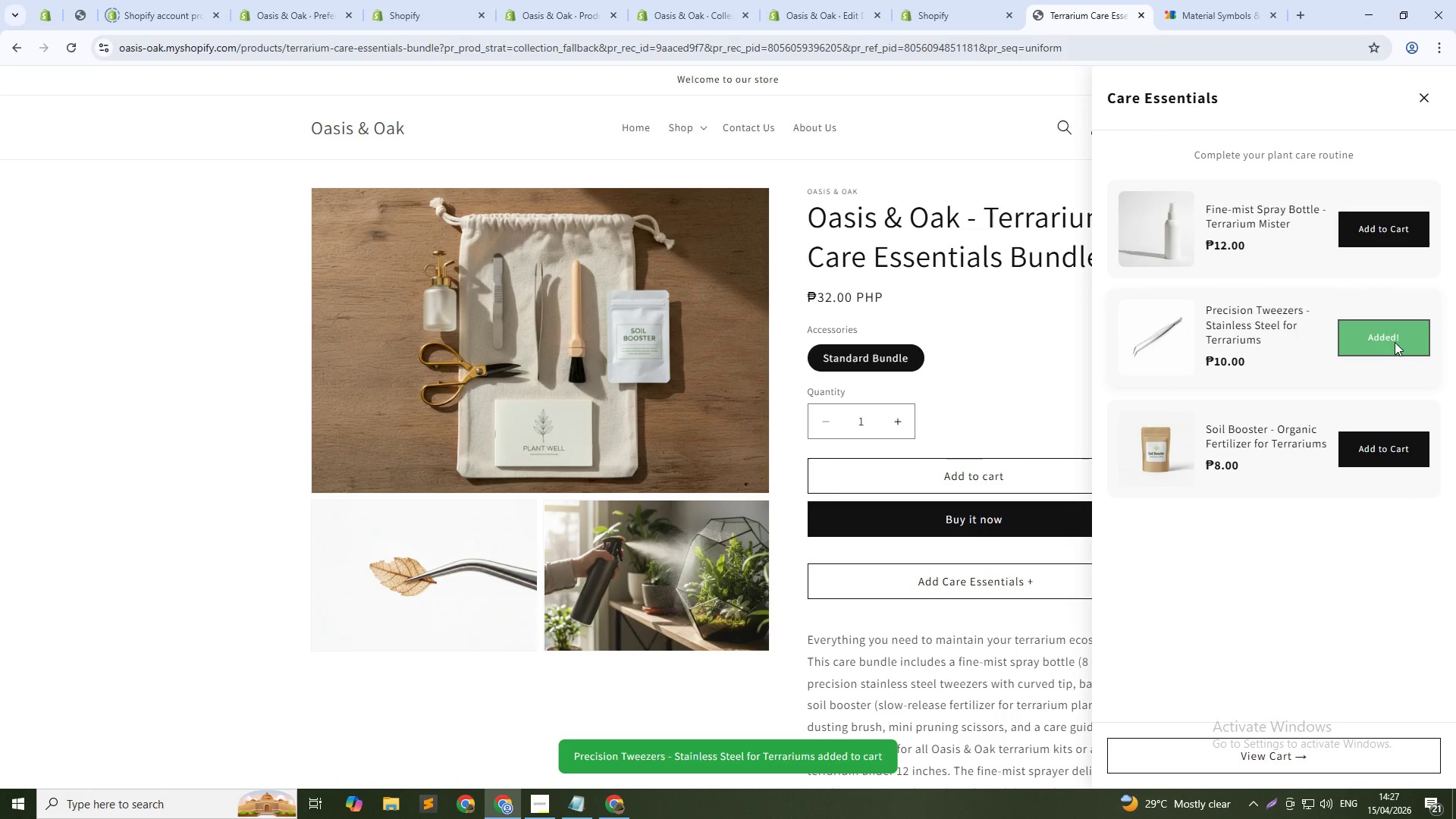 
left_click([1429, 97])
 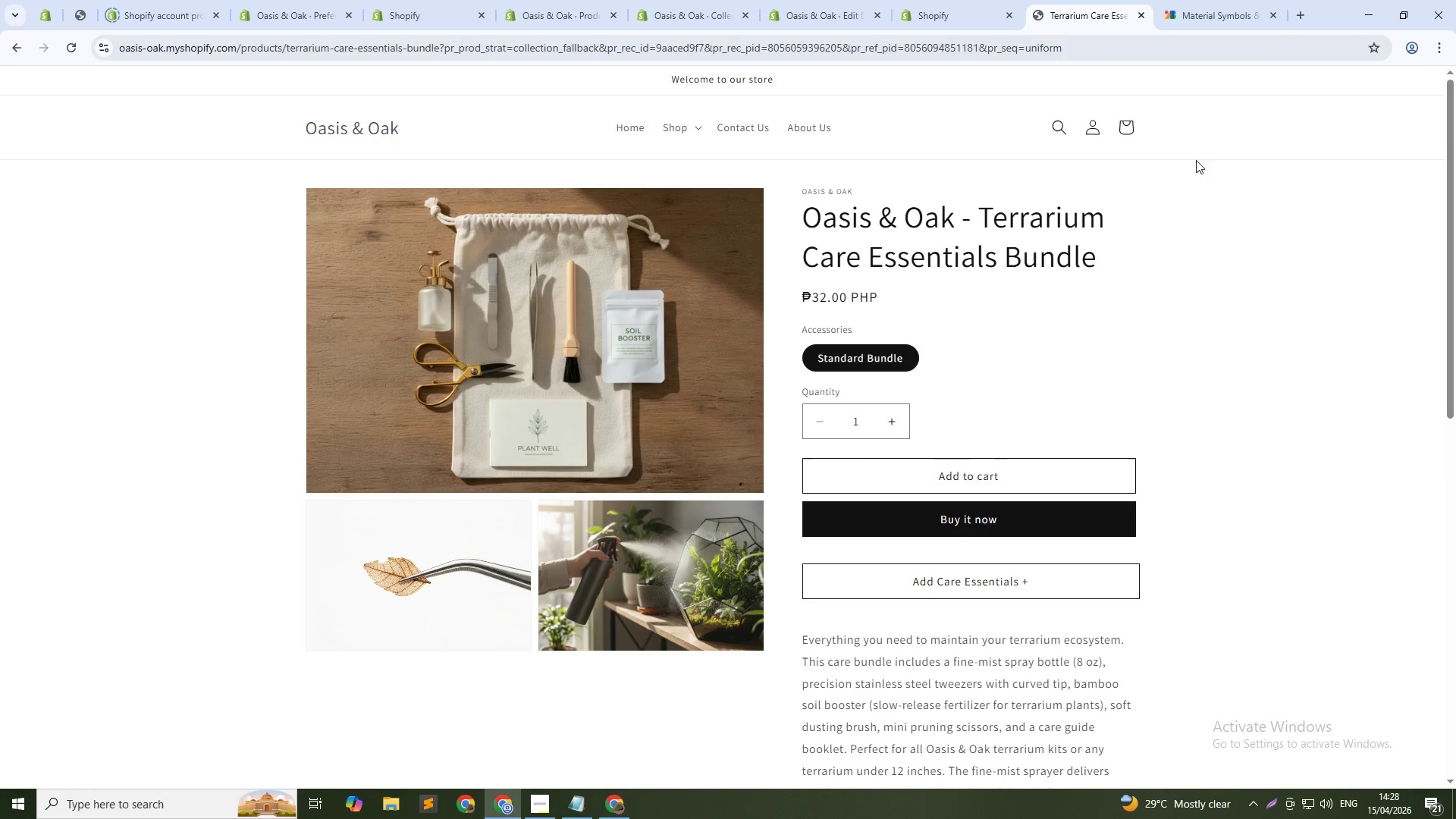 
left_click([1128, 133])
 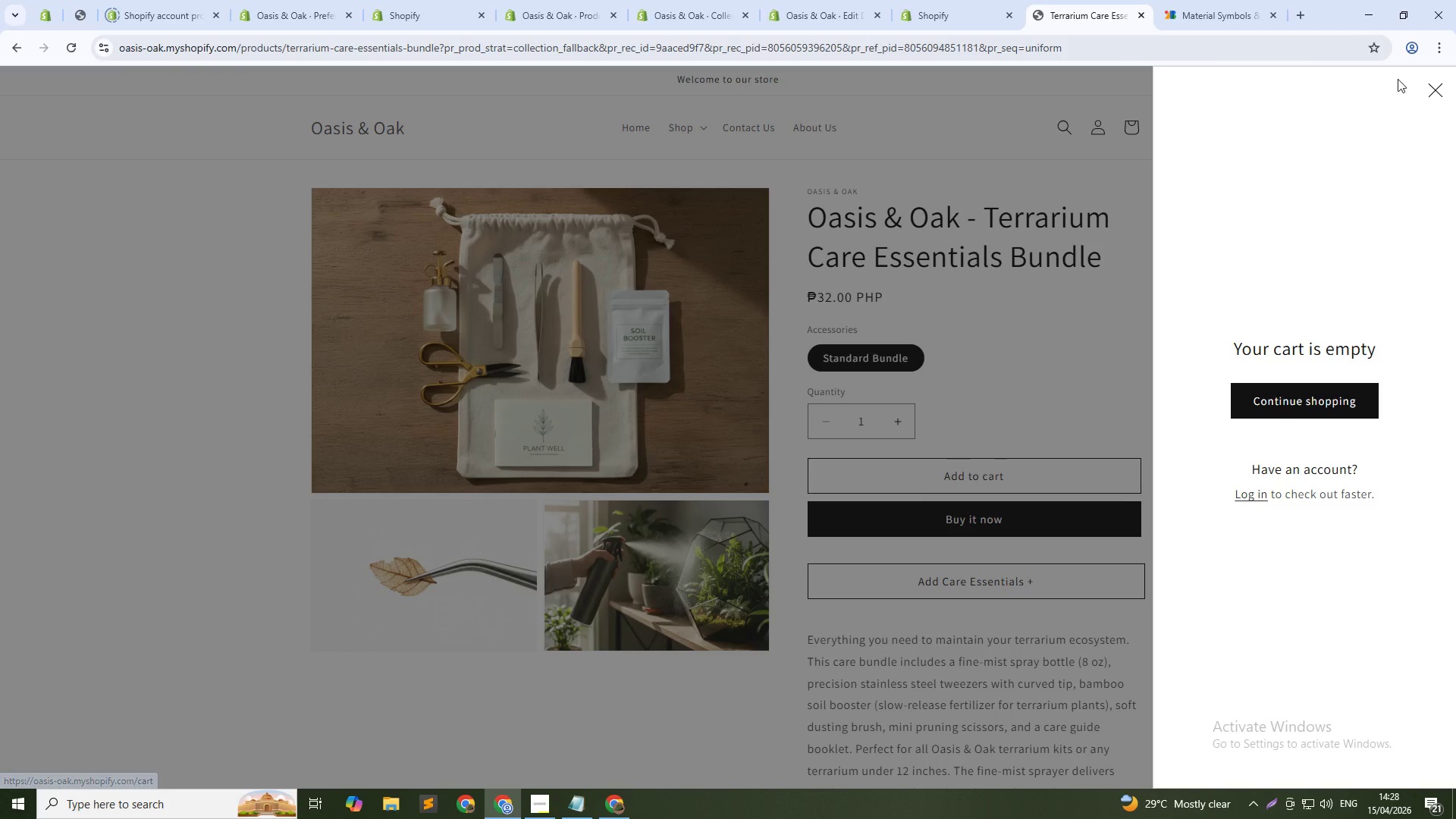 
left_click([1439, 92])
 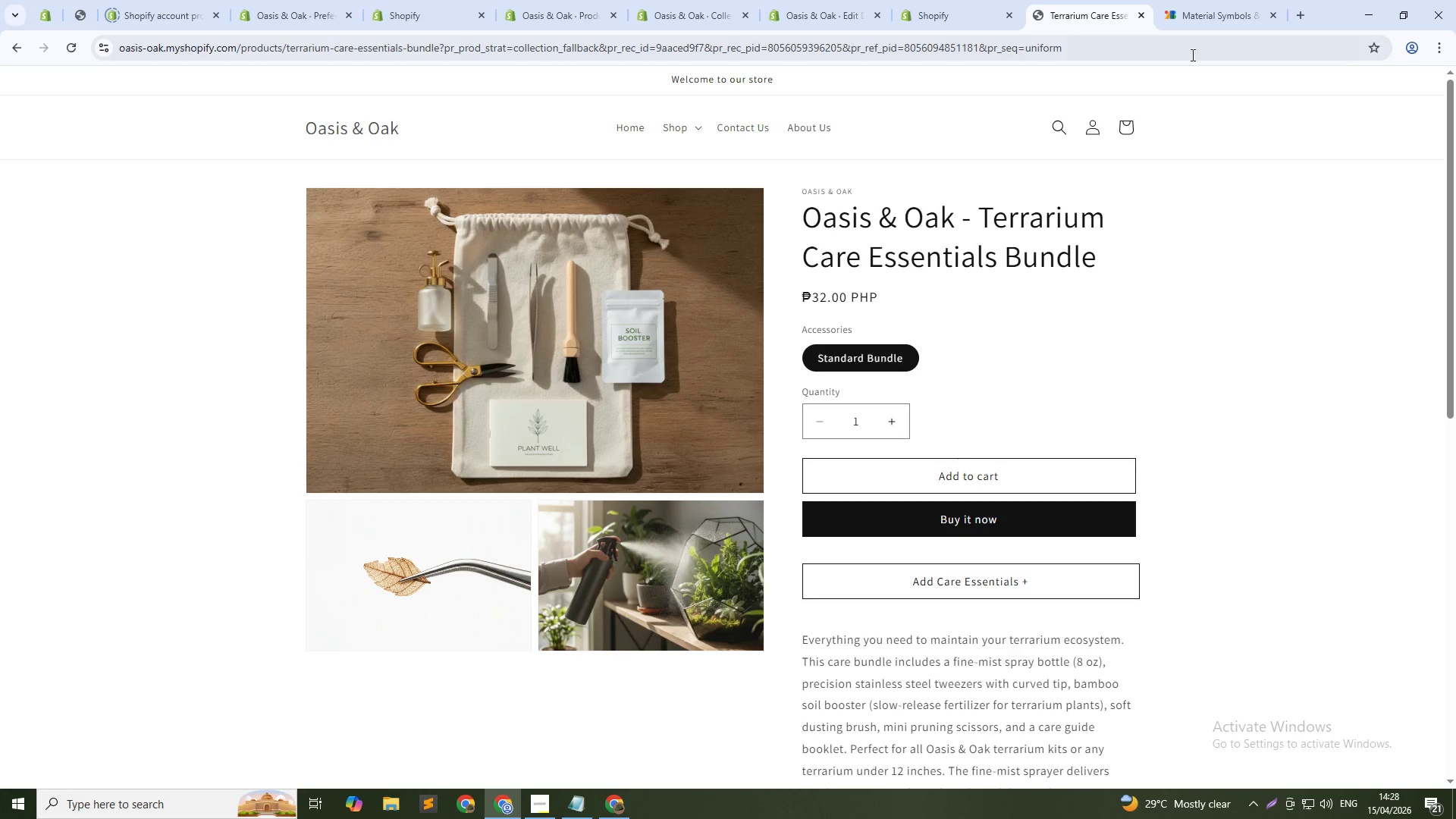 
left_click([1188, 45])
 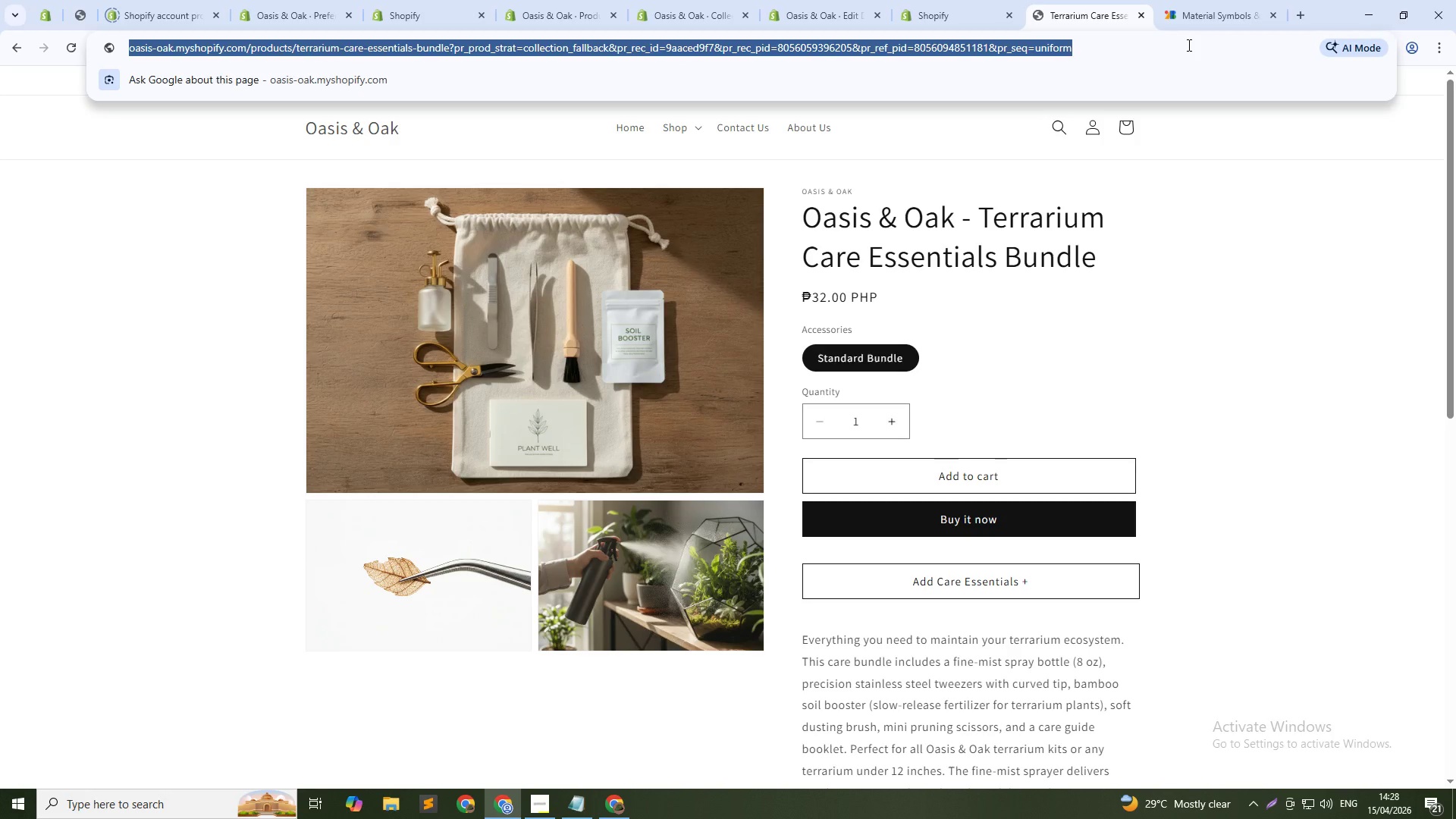 
key(NumpadEnter)
 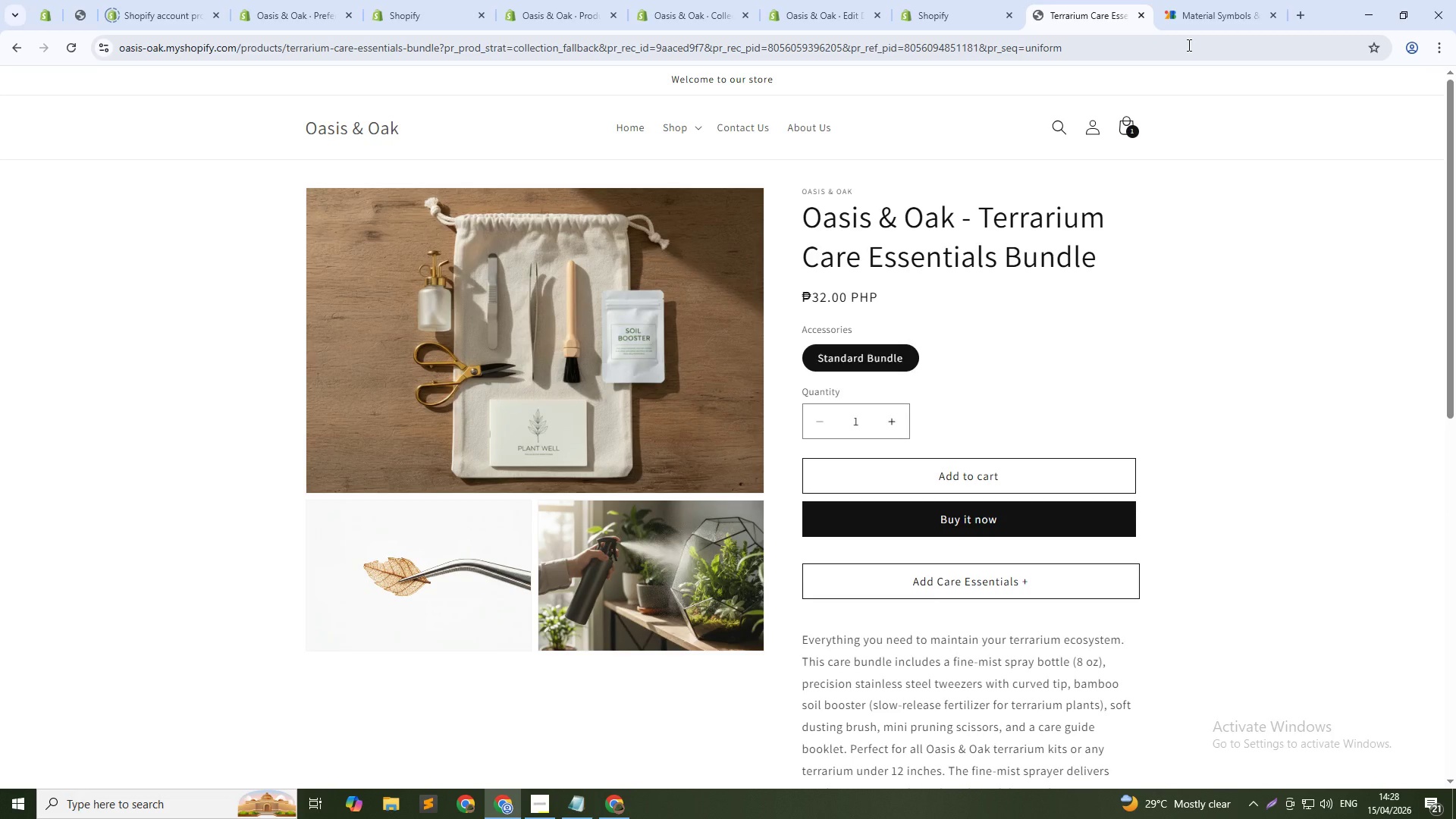 
wait(8.23)
 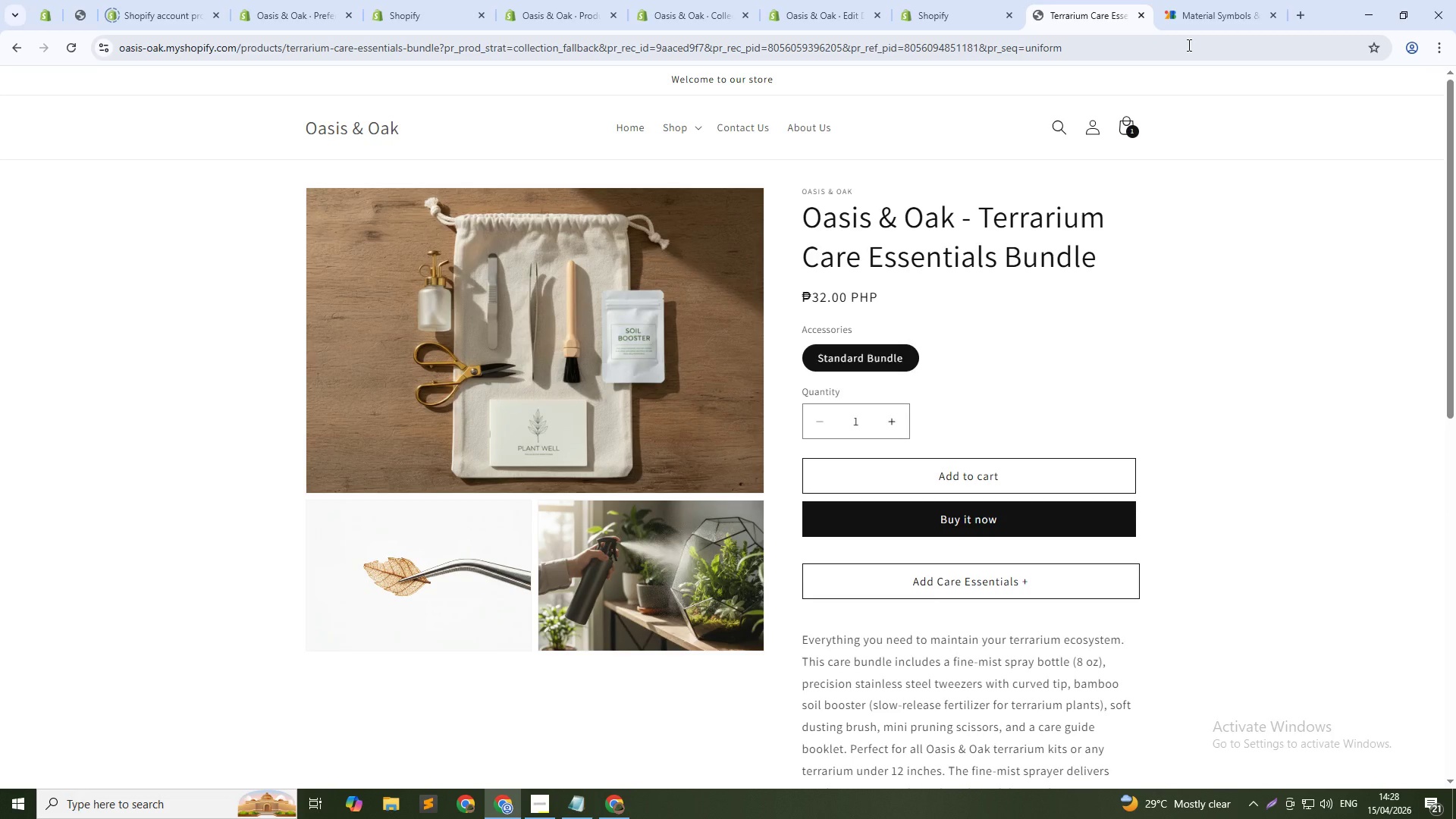 
key(Alt+Tab)
 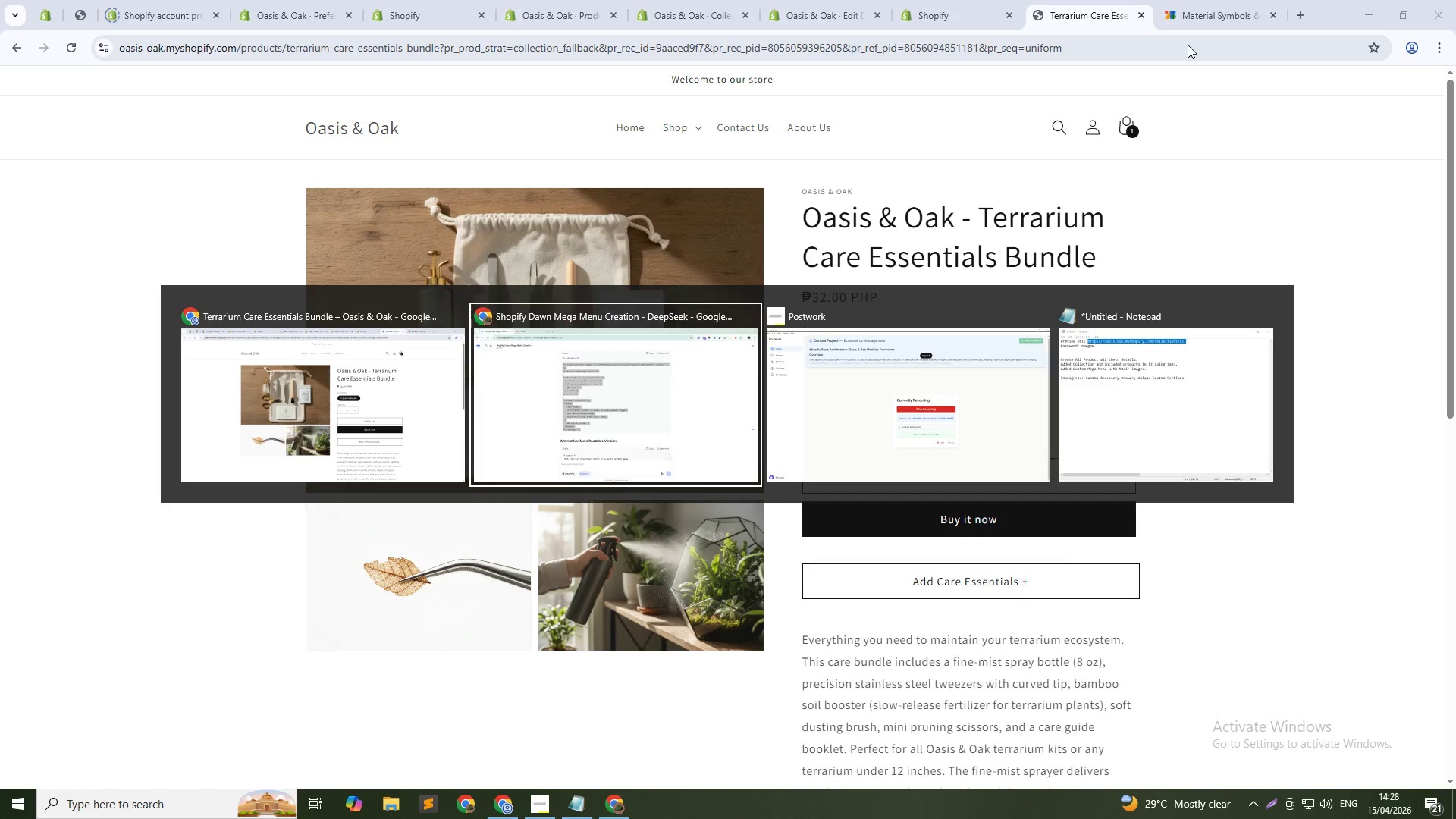 
key(Alt+Tab)
 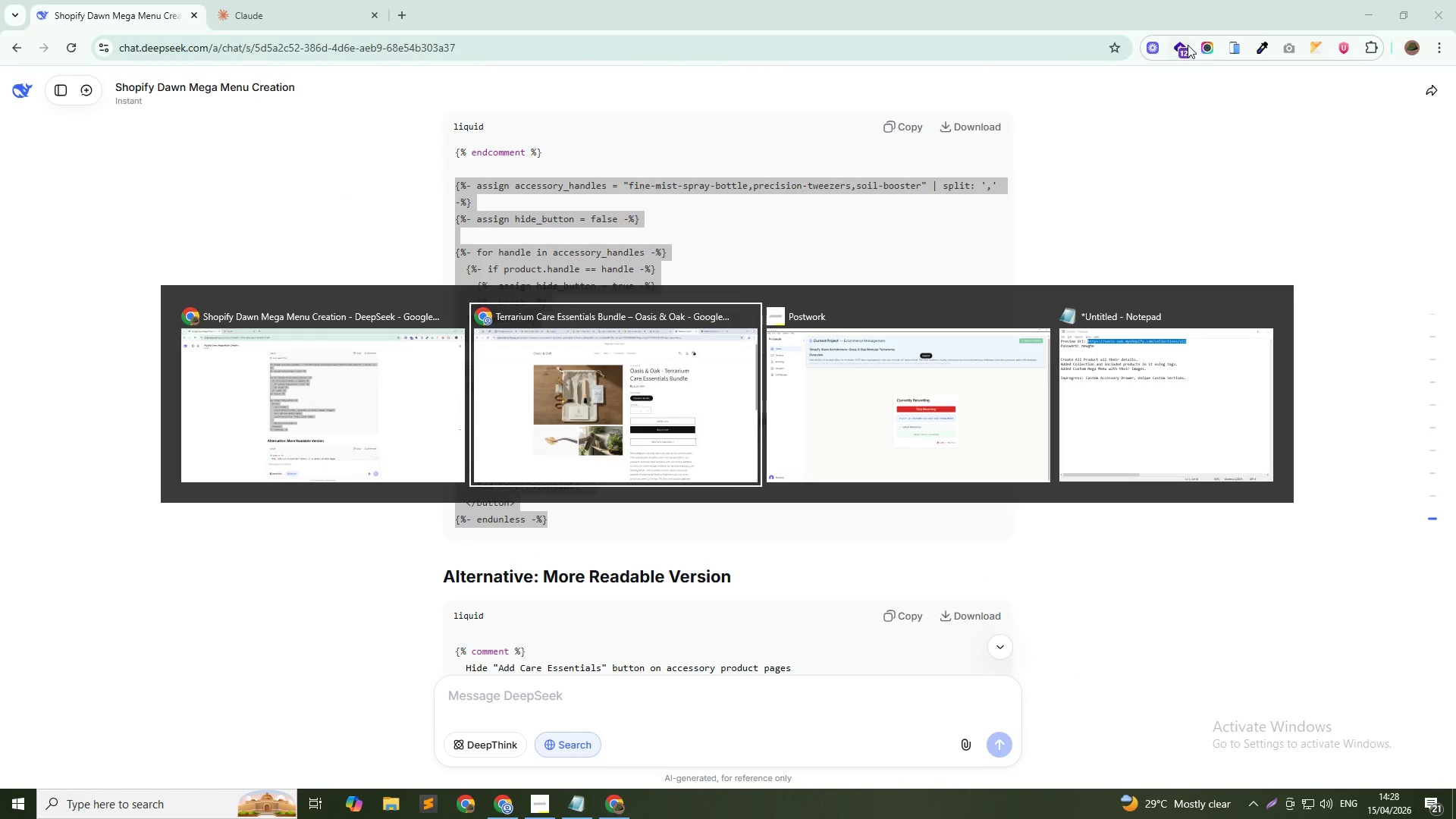 
key(Alt+Tab)